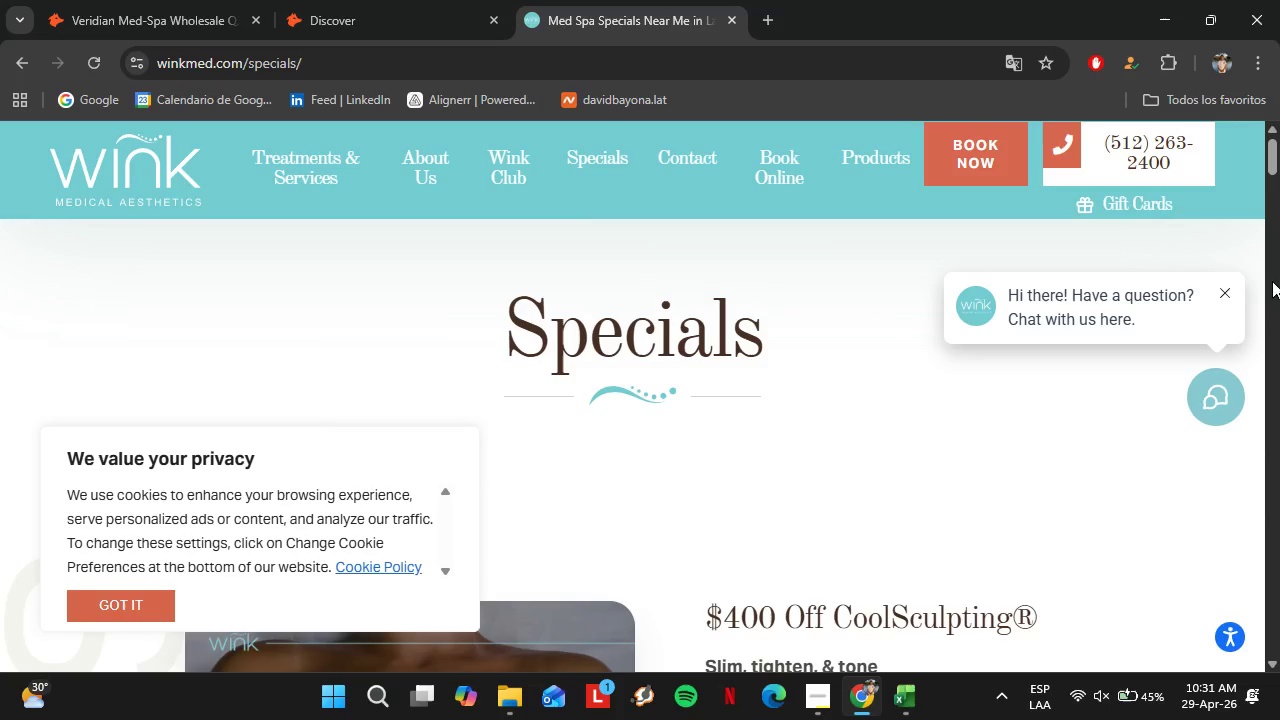 
left_click([1226, 294])
 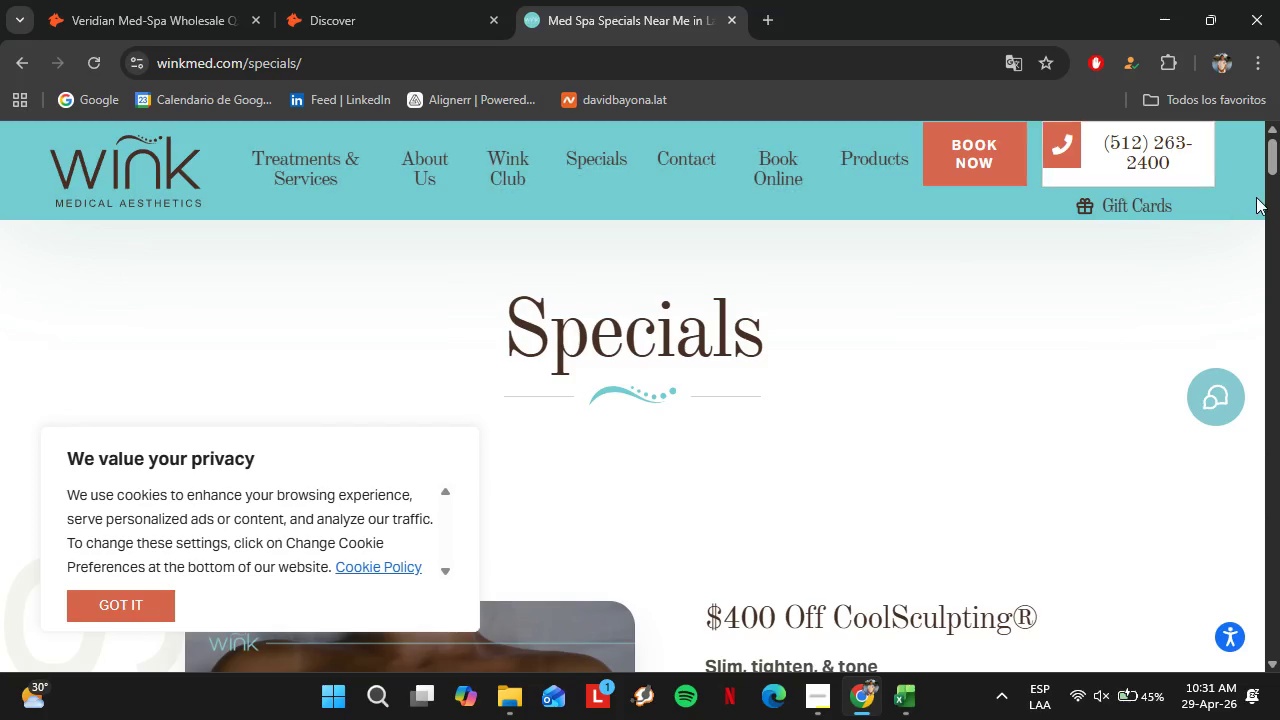 
left_click_drag(start_coordinate=[1279, 156], to_coordinate=[1278, 207])
 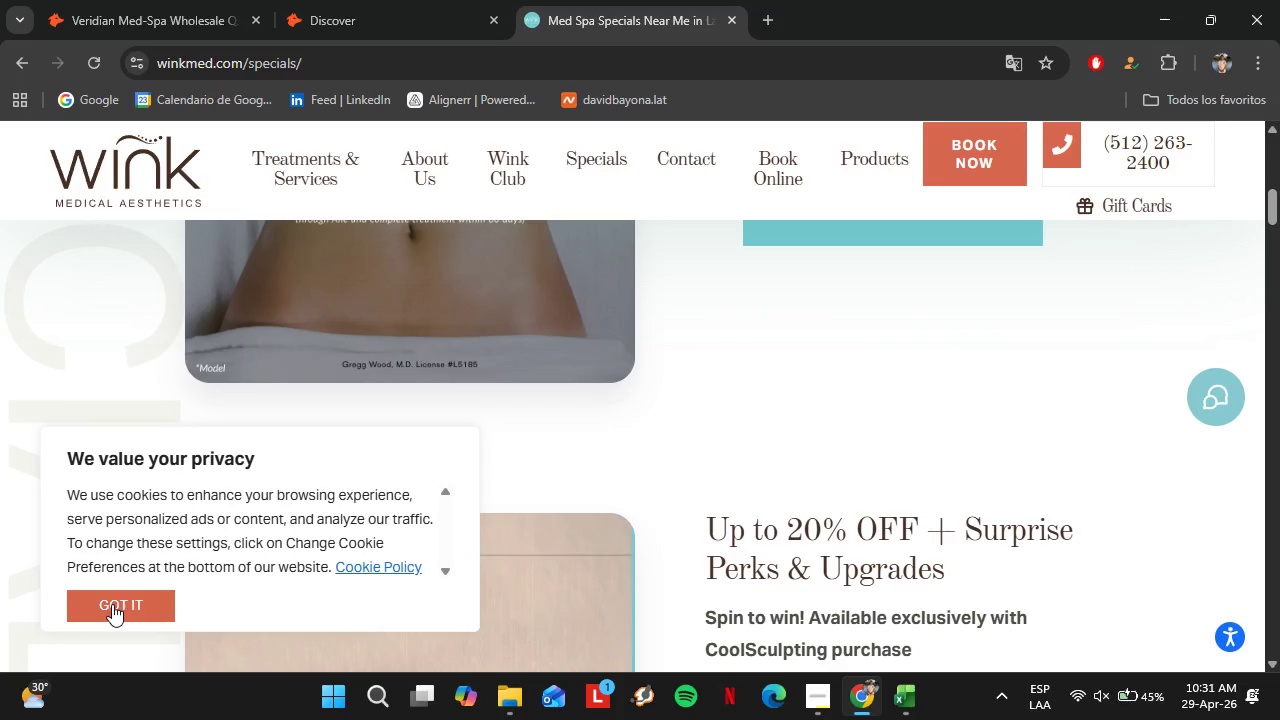 
left_click([112, 604])
 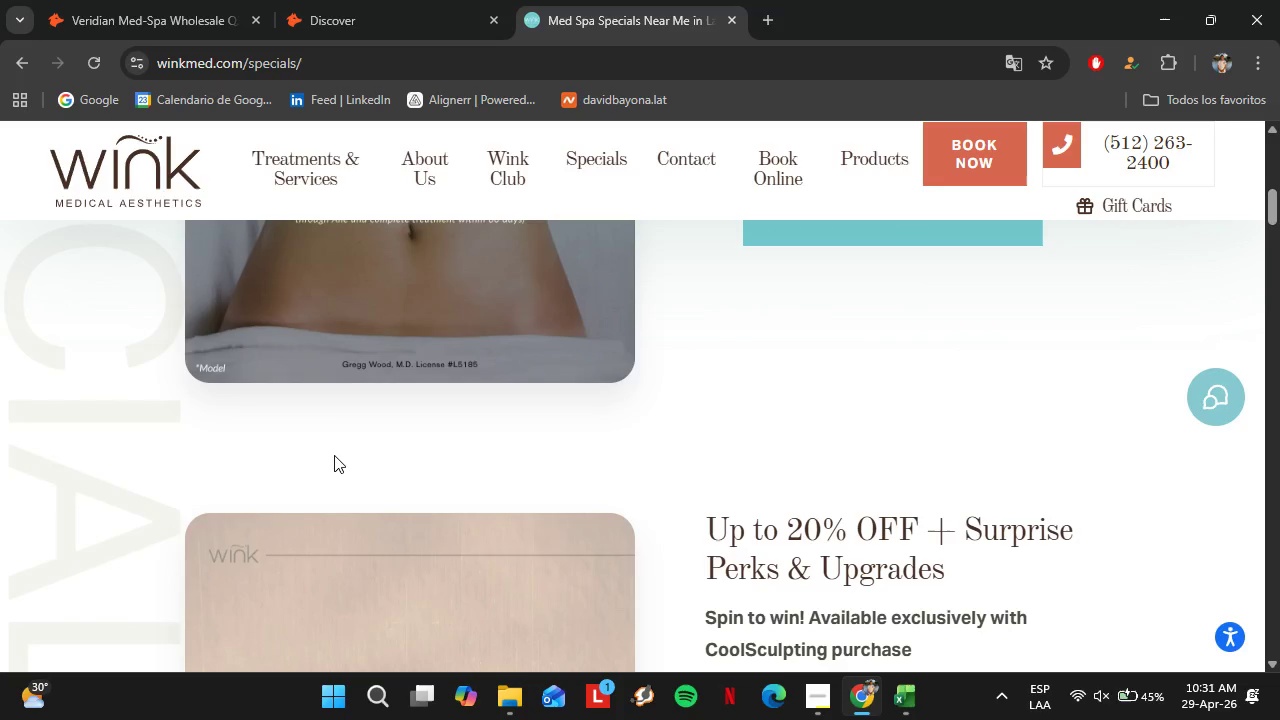 
scroll: coordinate [703, 454], scroll_direction: up, amount: 6.0
 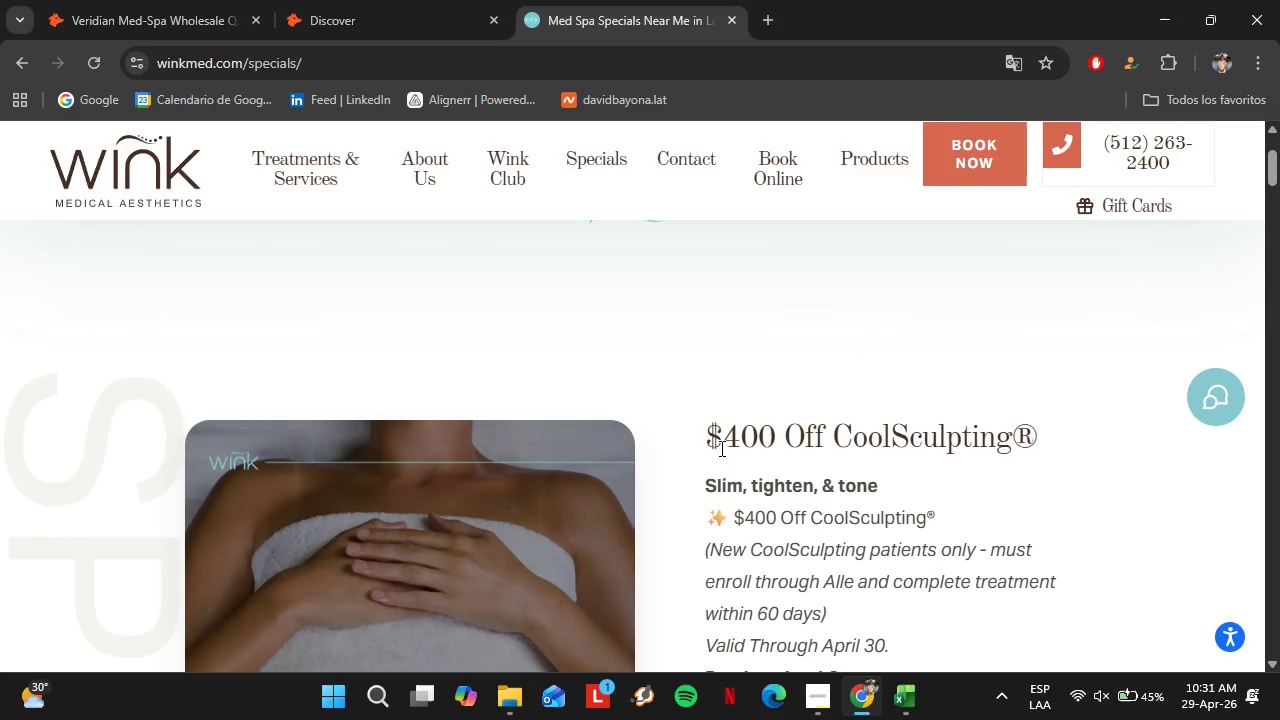 
scroll: coordinate [678, 480], scroll_direction: down, amount: 33.0
 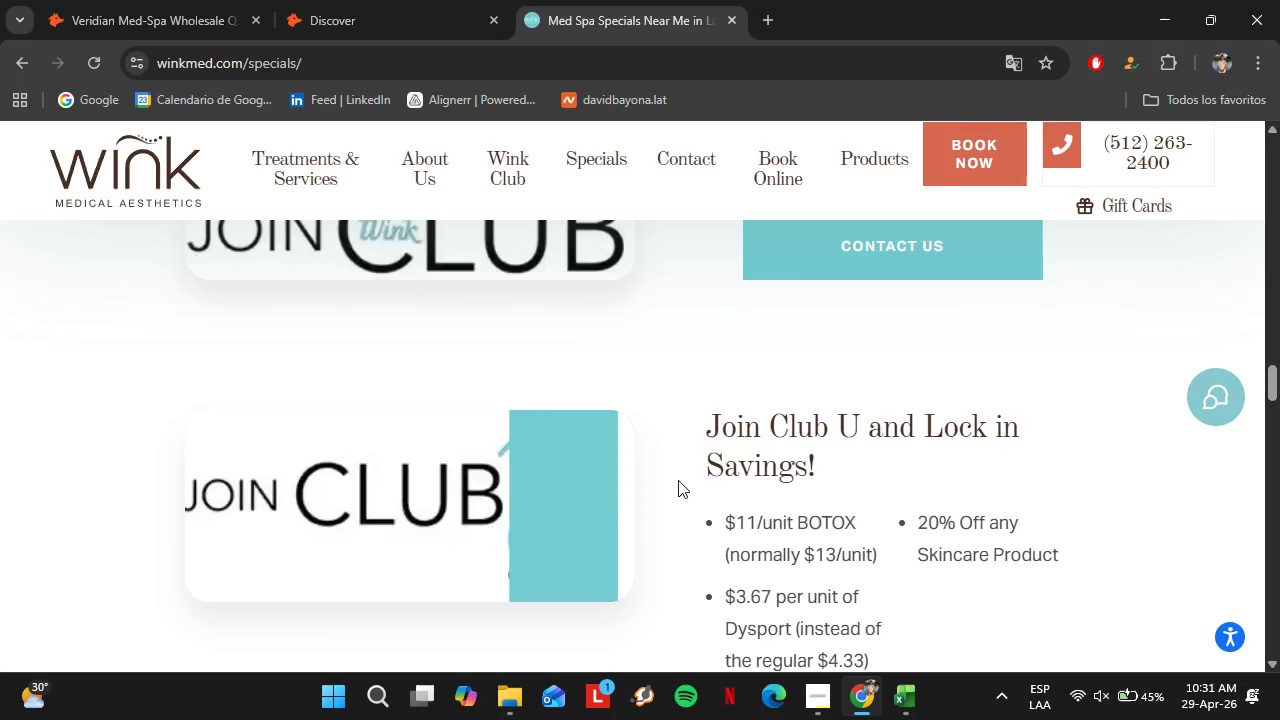 
scroll: coordinate [691, 470], scroll_direction: up, amount: 26.0
 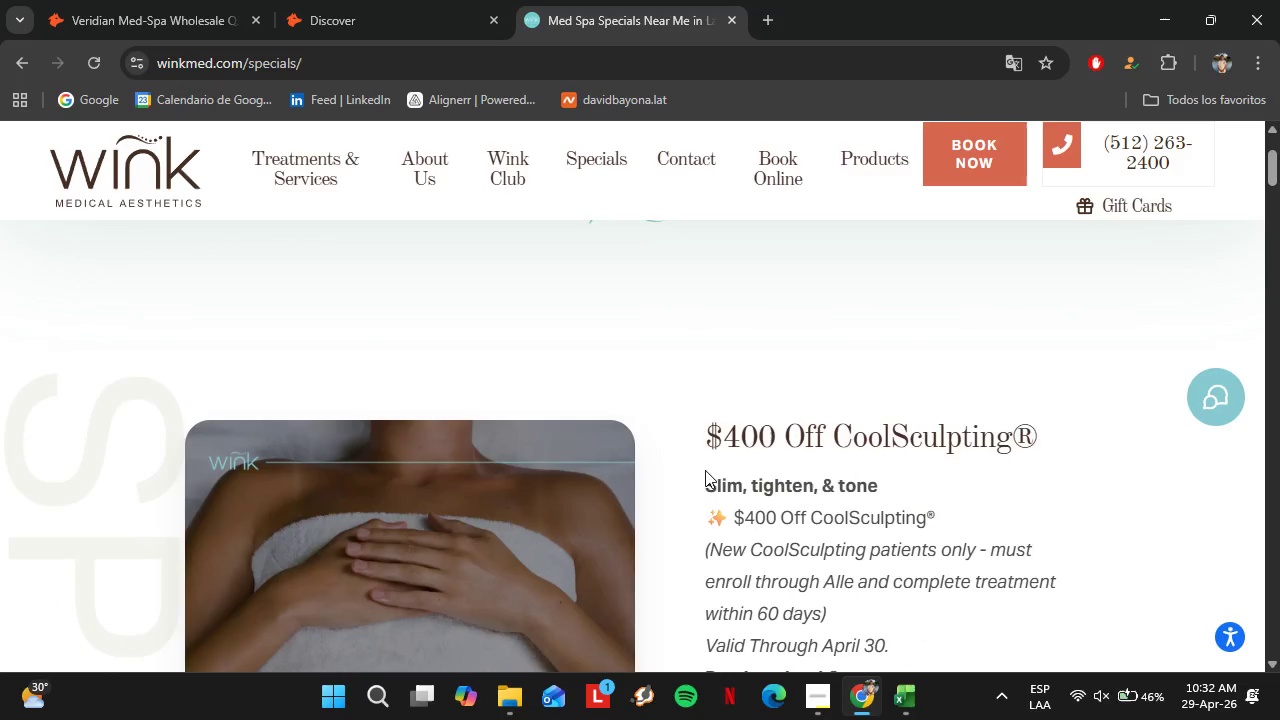 
scroll: coordinate [721, 476], scroll_direction: down, amount: 3.0
 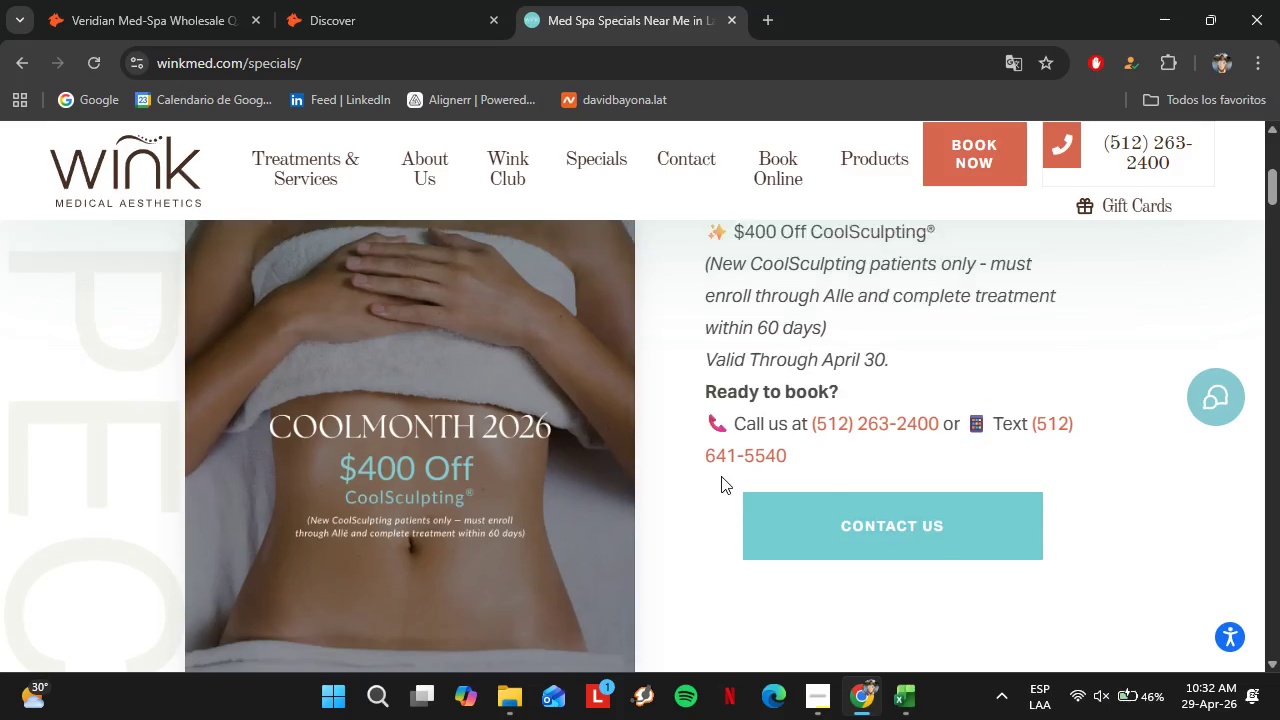 
scroll: coordinate [721, 476], scroll_direction: up, amount: 2.0
 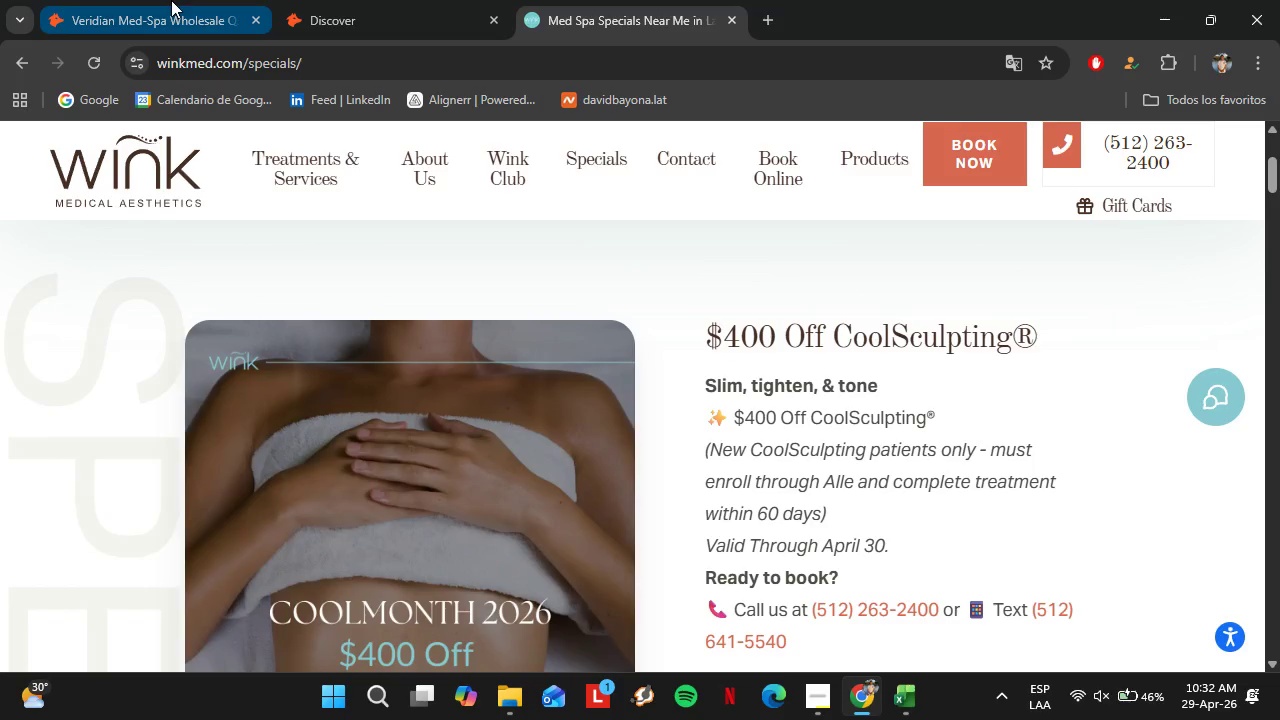 
left_click([171, 0])
 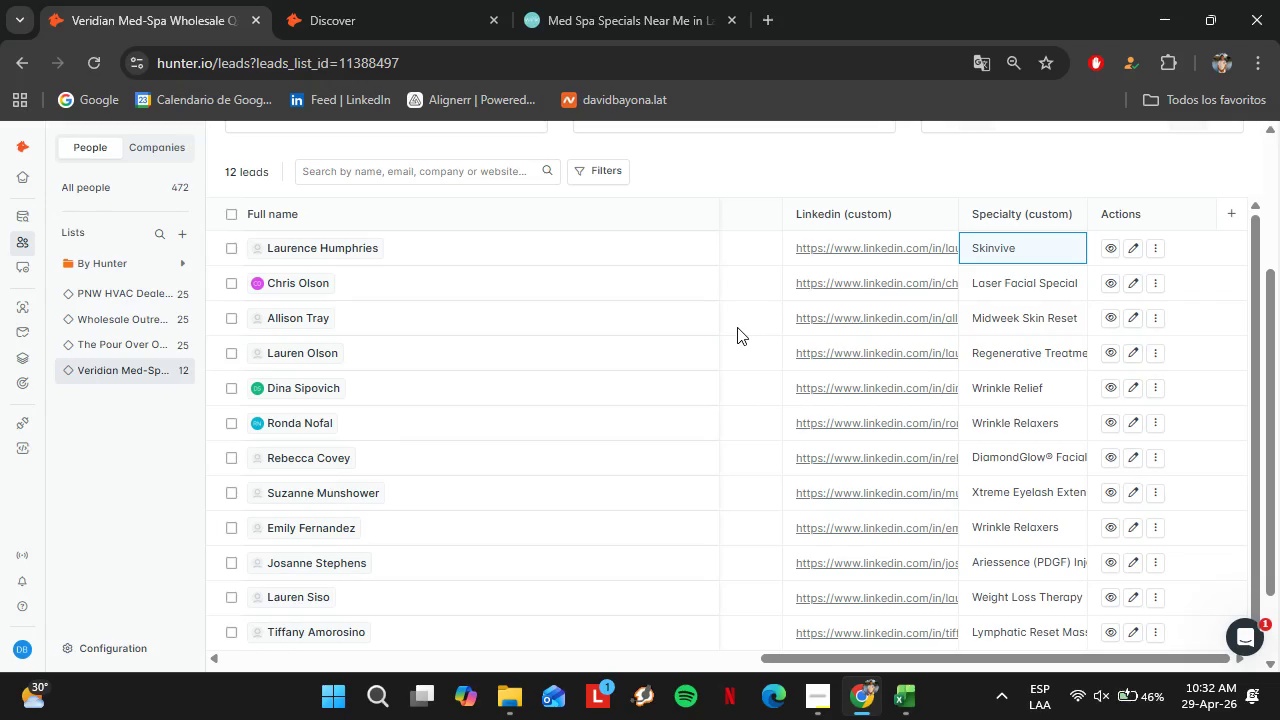 
key(Enter)
 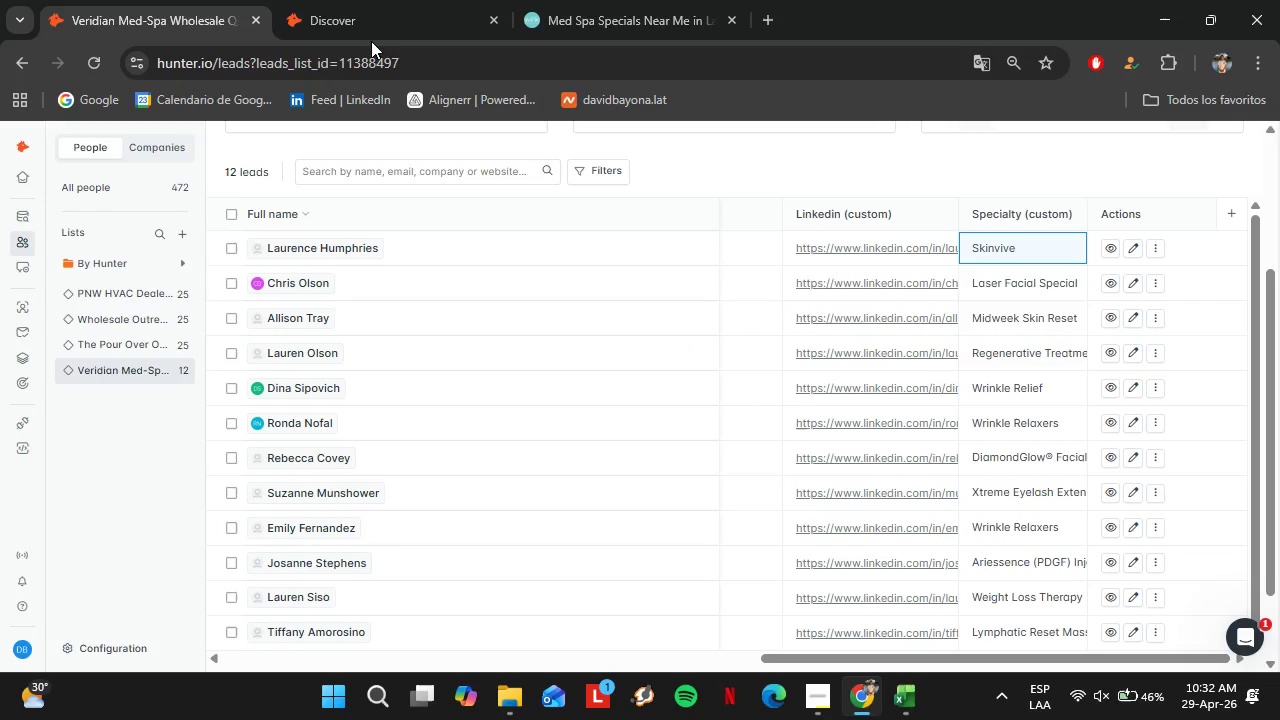 
left_click([371, 36])
 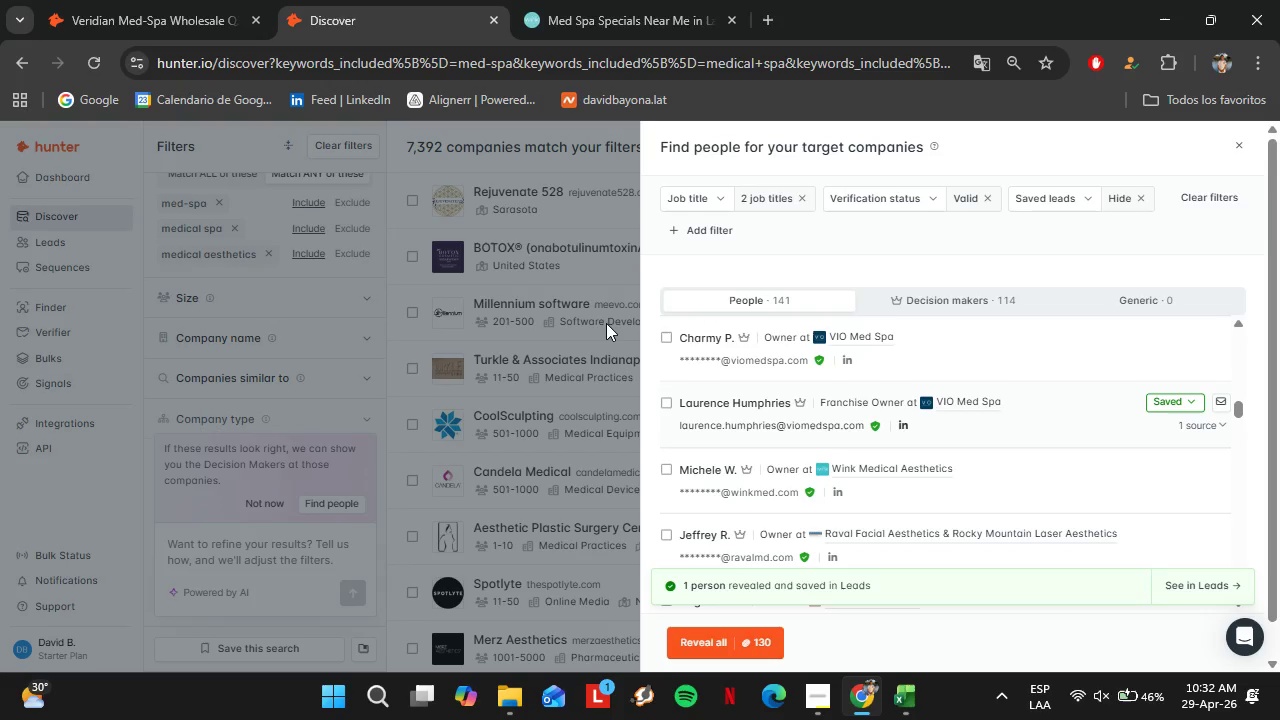 
left_click([116, 0])
 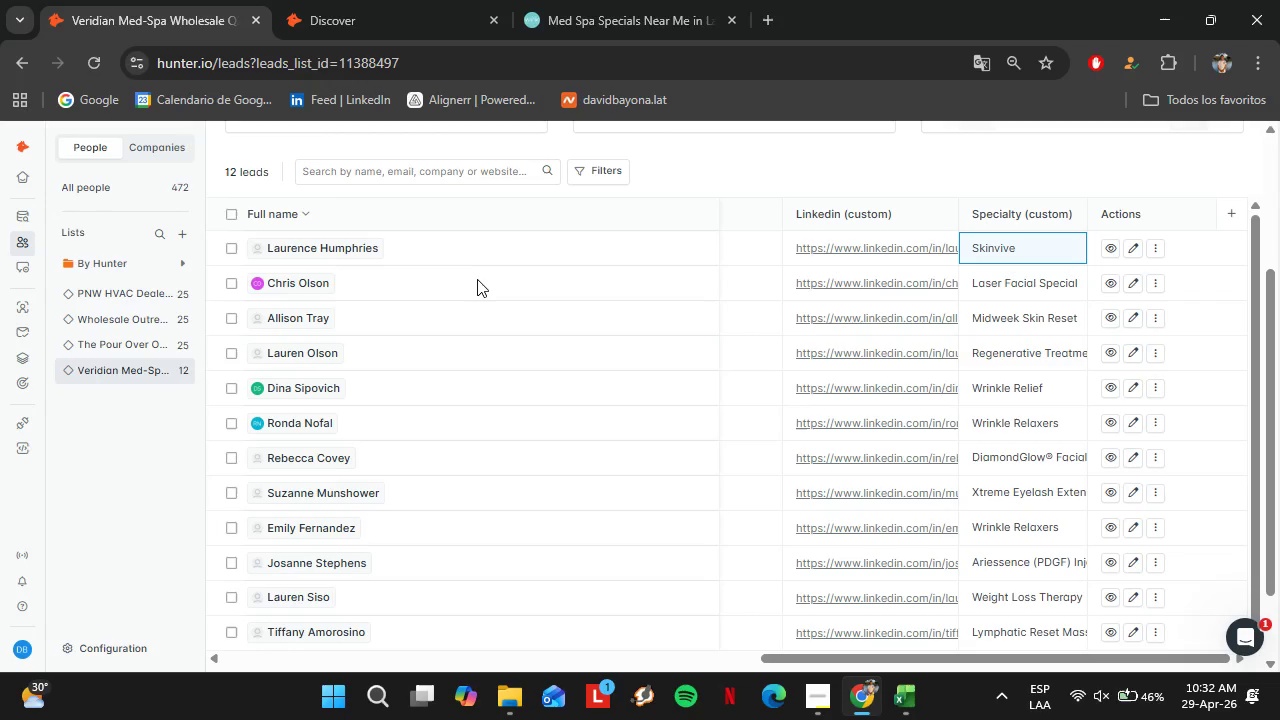 
left_click([420, 35])
 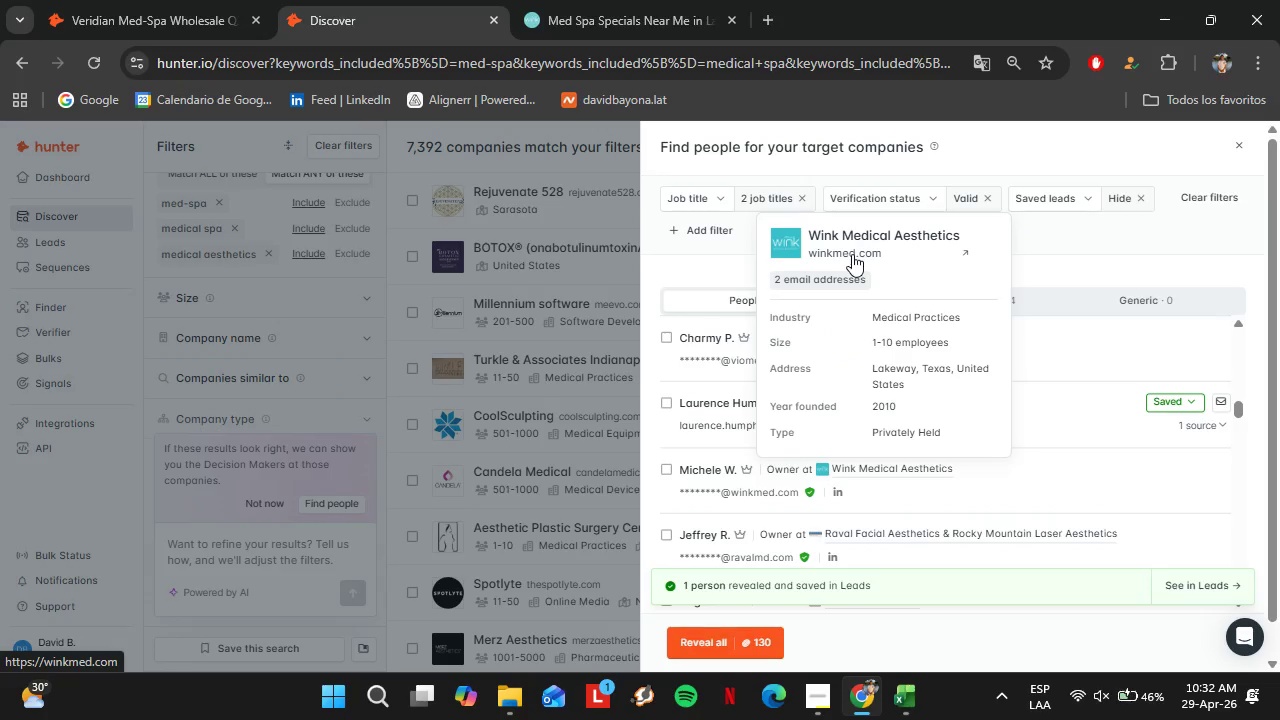 
wait(6.44)
 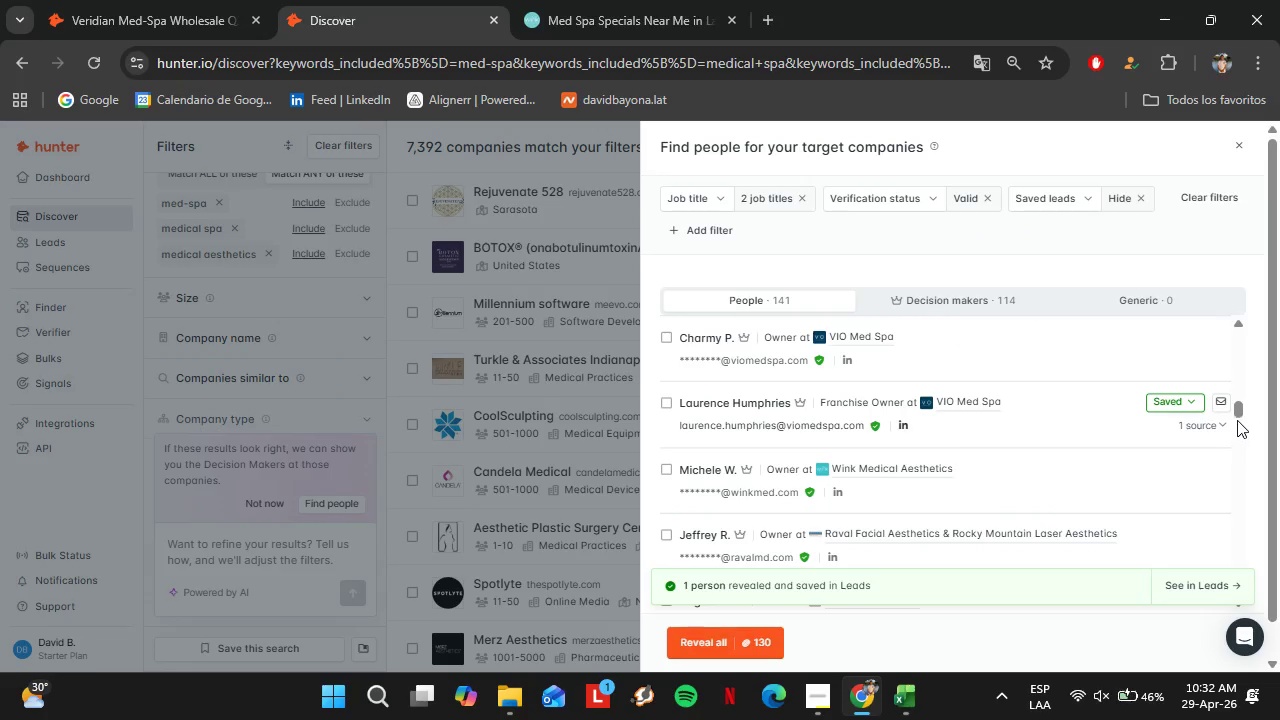 
left_click([849, 253])
 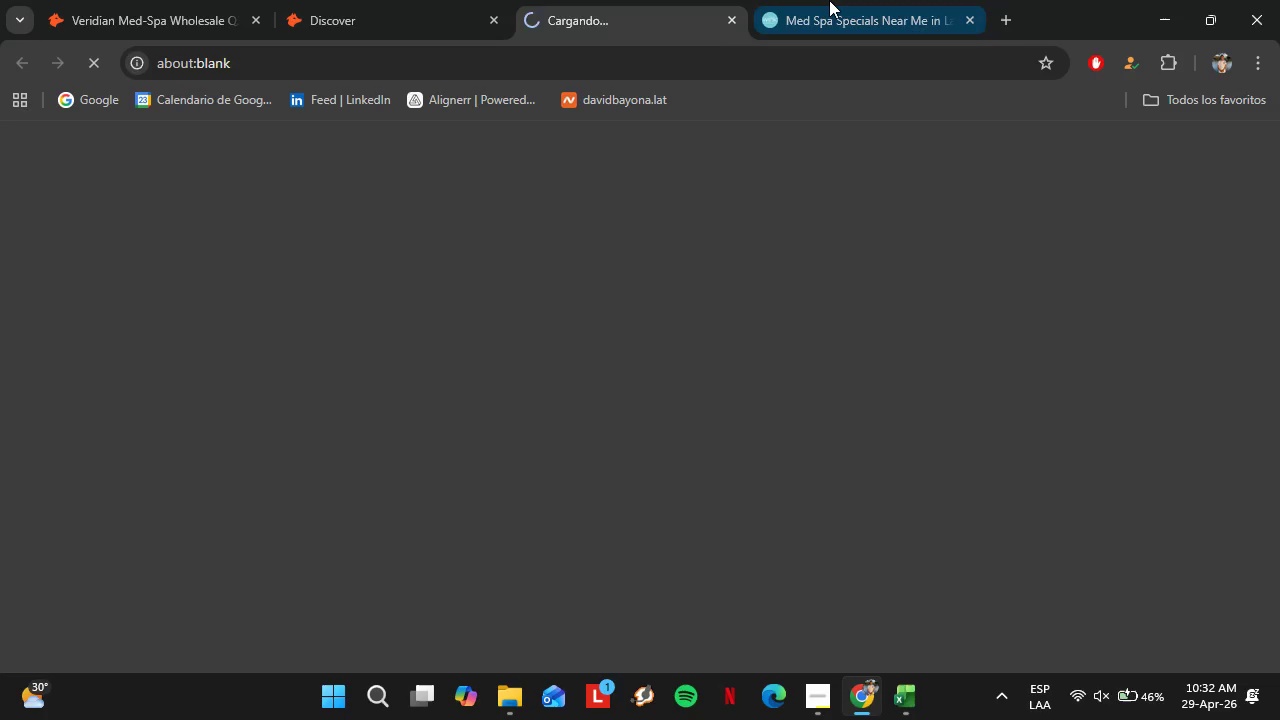 
left_click([829, 0])
 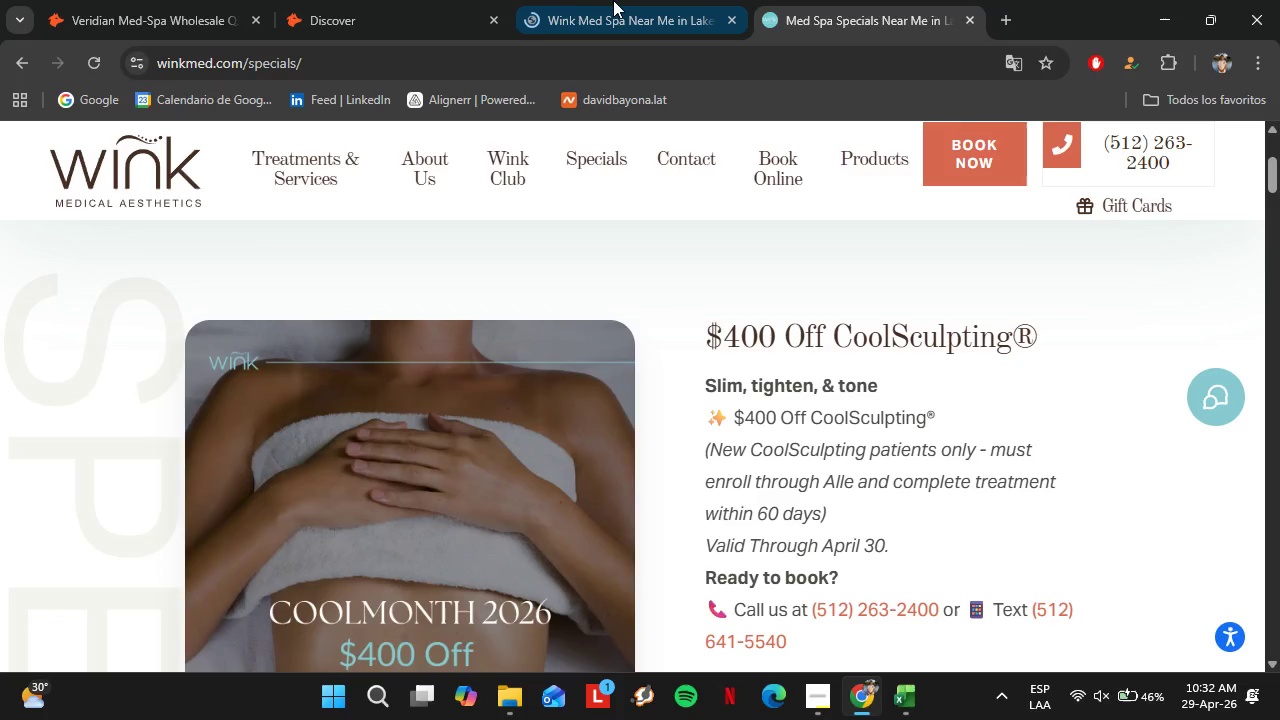 
left_click([613, 0])
 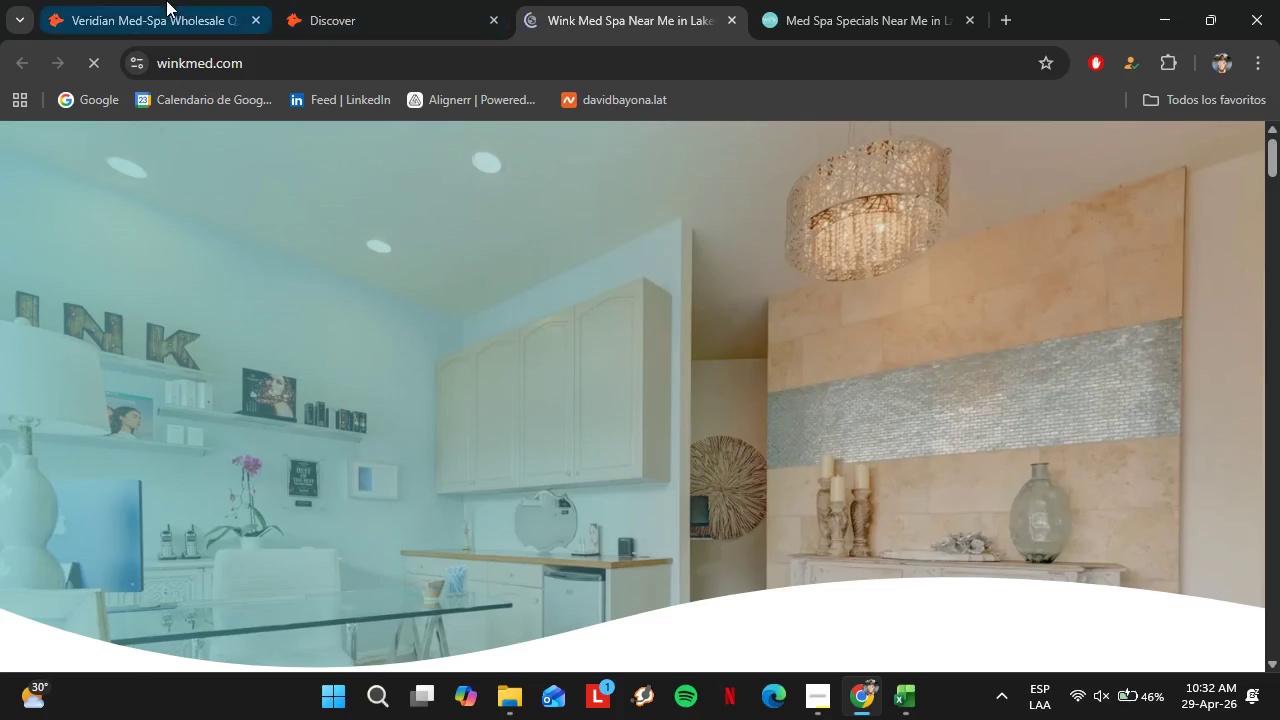 
left_click([164, 0])
 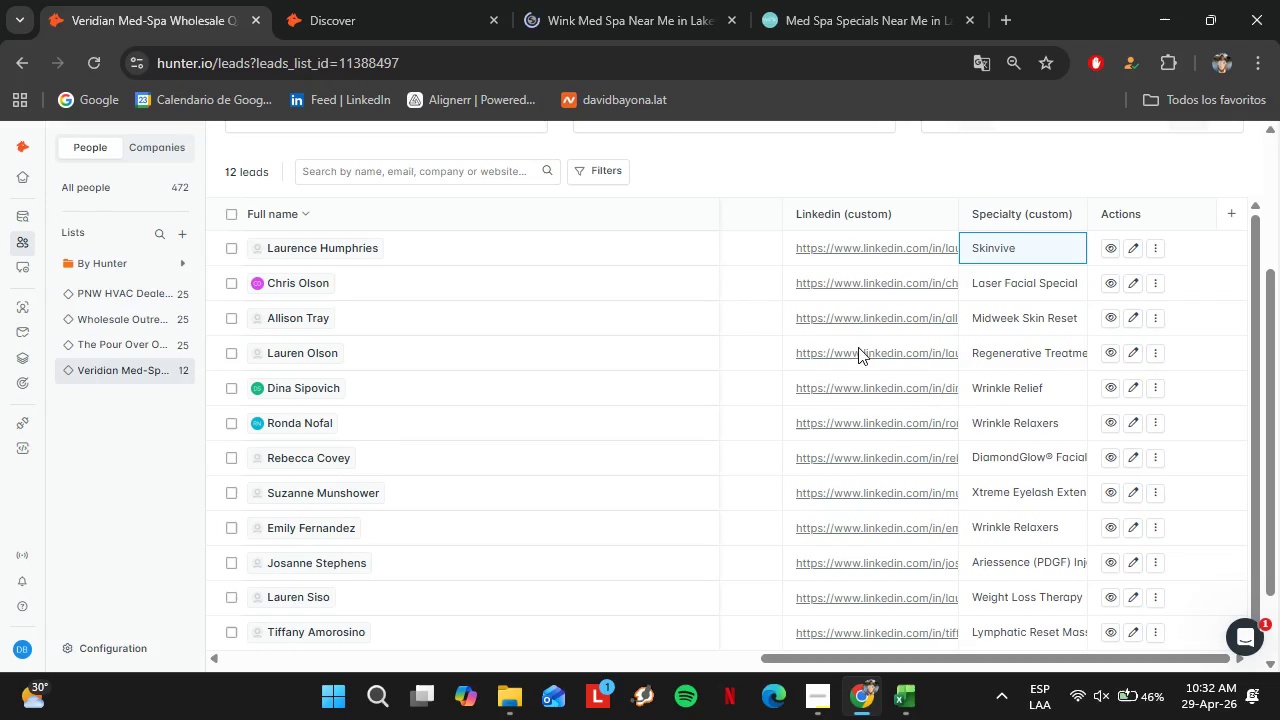 
scroll: coordinate [894, 438], scroll_direction: down, amount: 2.0
 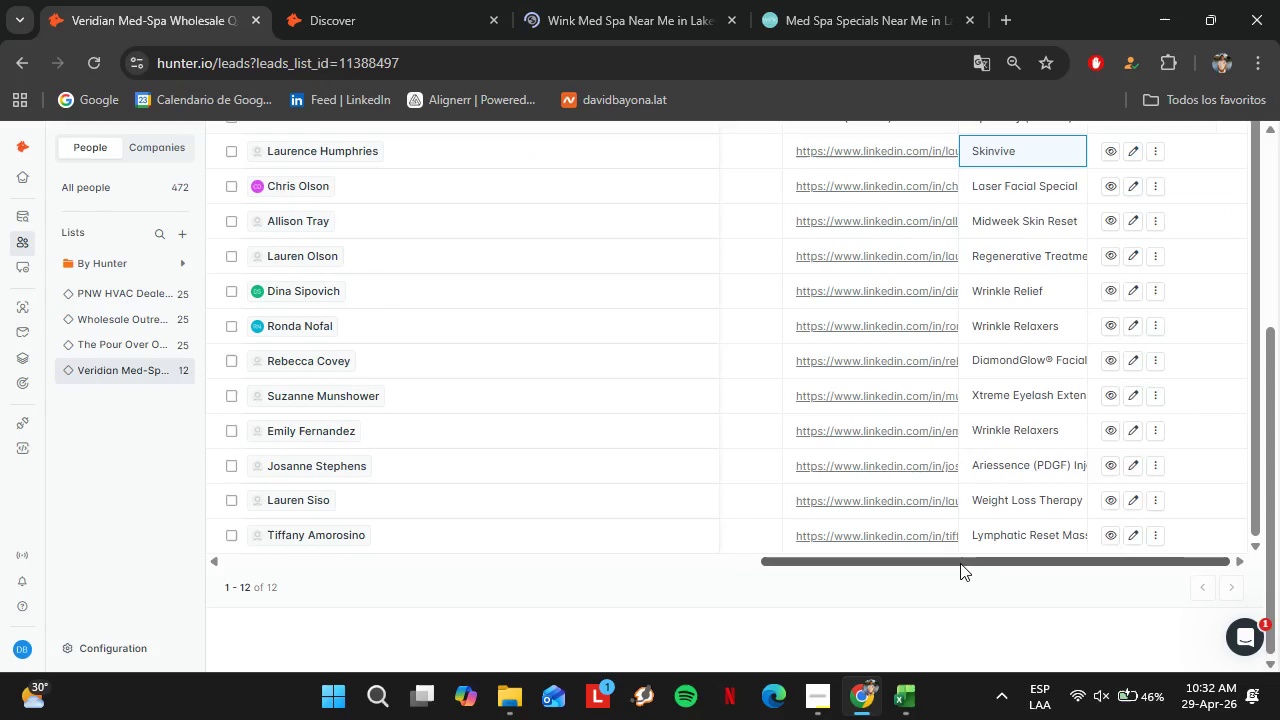 
left_click_drag(start_coordinate=[959, 563], to_coordinate=[596, 573])
 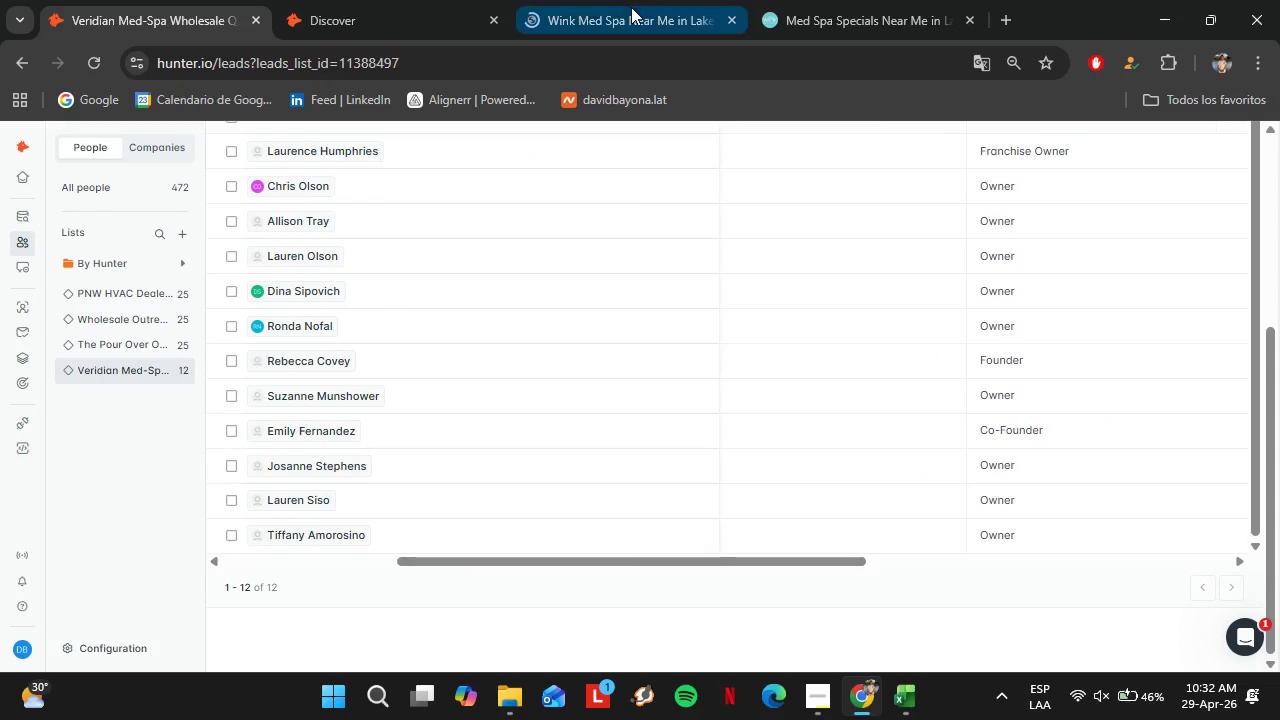 
left_click([631, 7])
 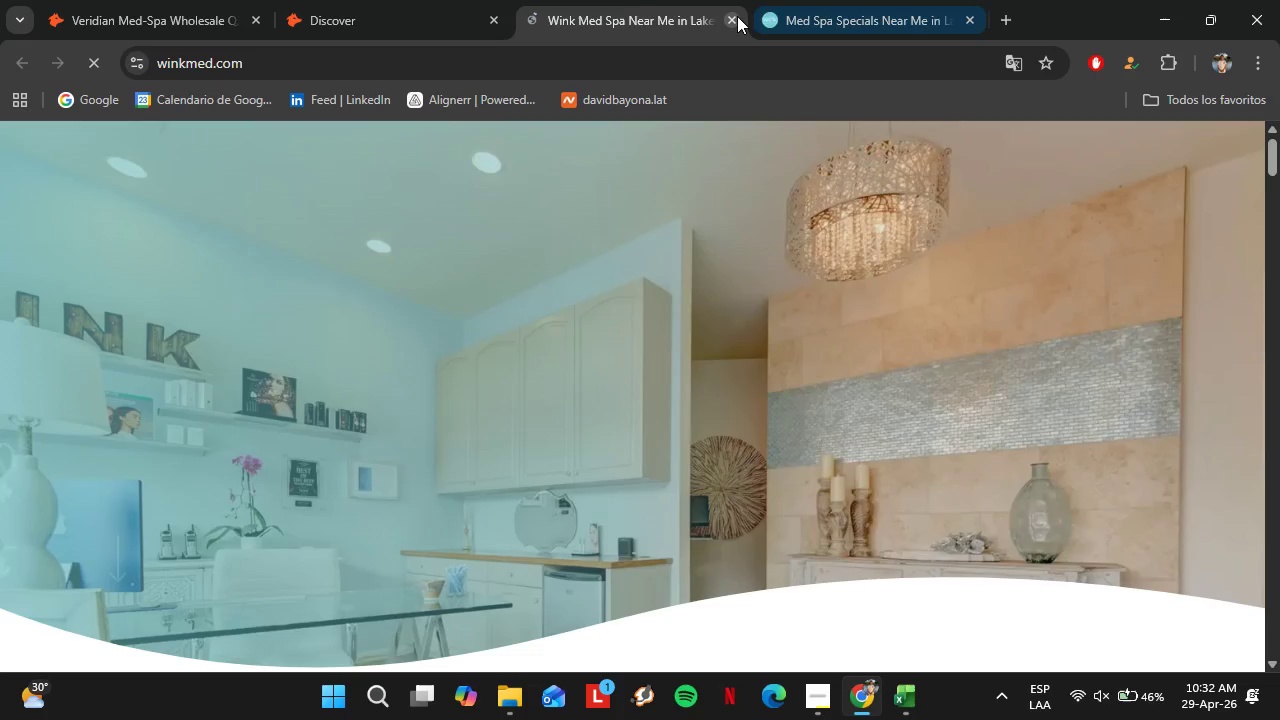 
left_click([736, 17])
 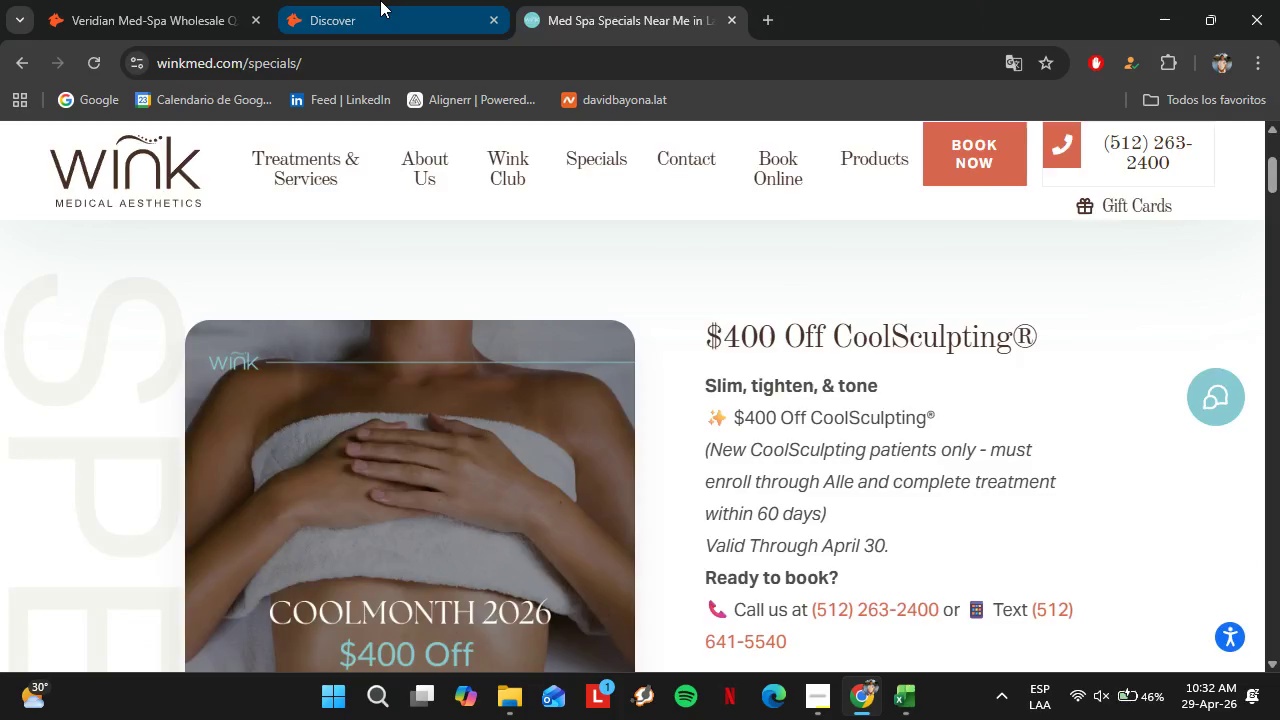 
left_click([380, 0])
 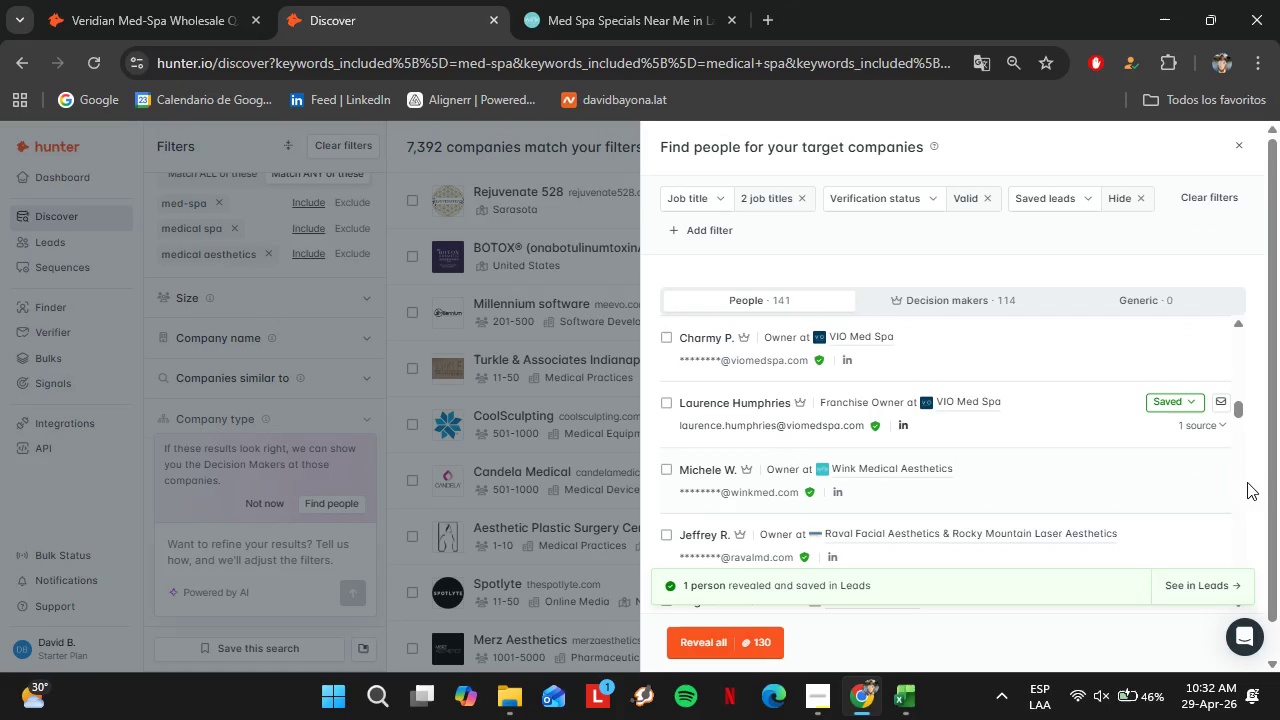 
left_click([1199, 480])
 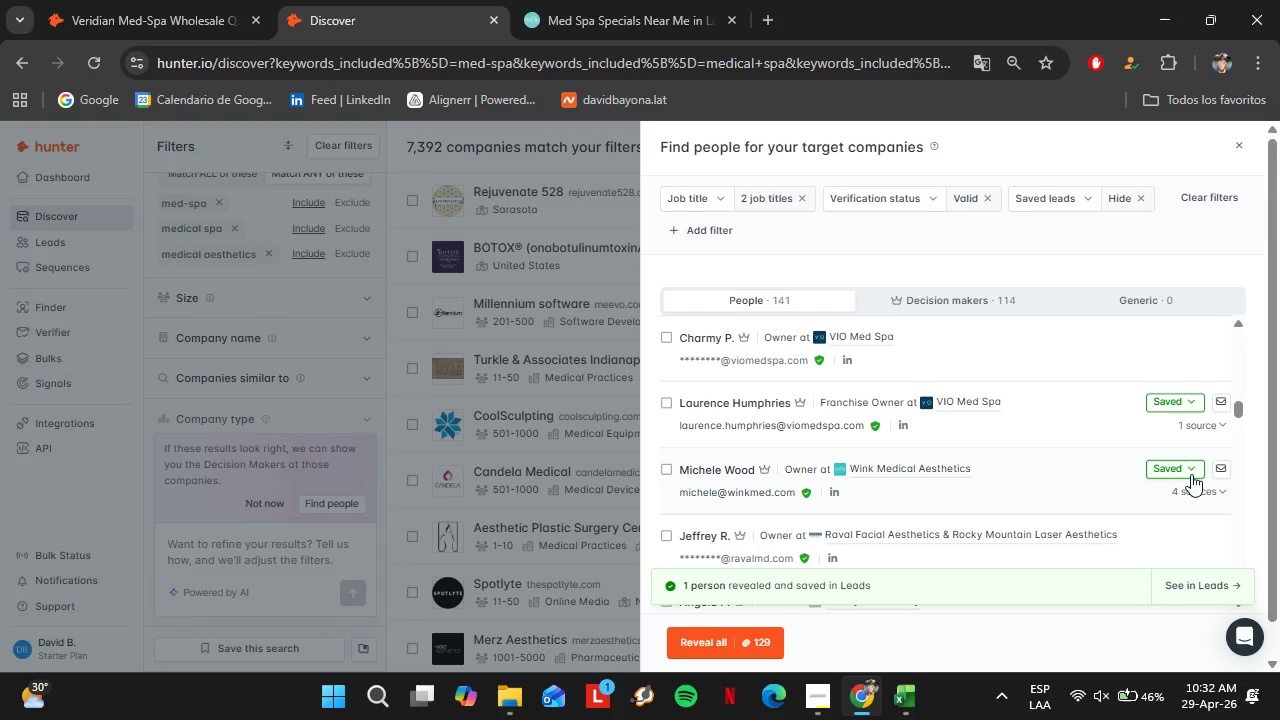 
left_click([1179, 473])
 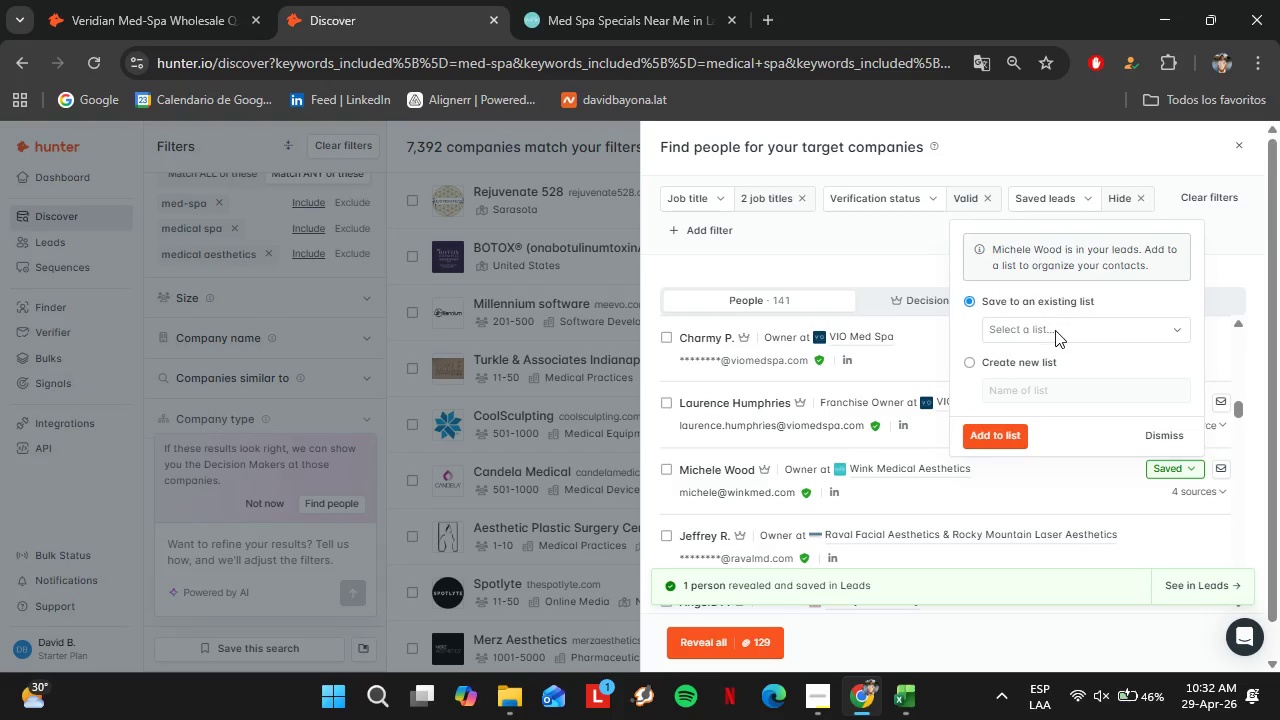 
left_click([1055, 330])
 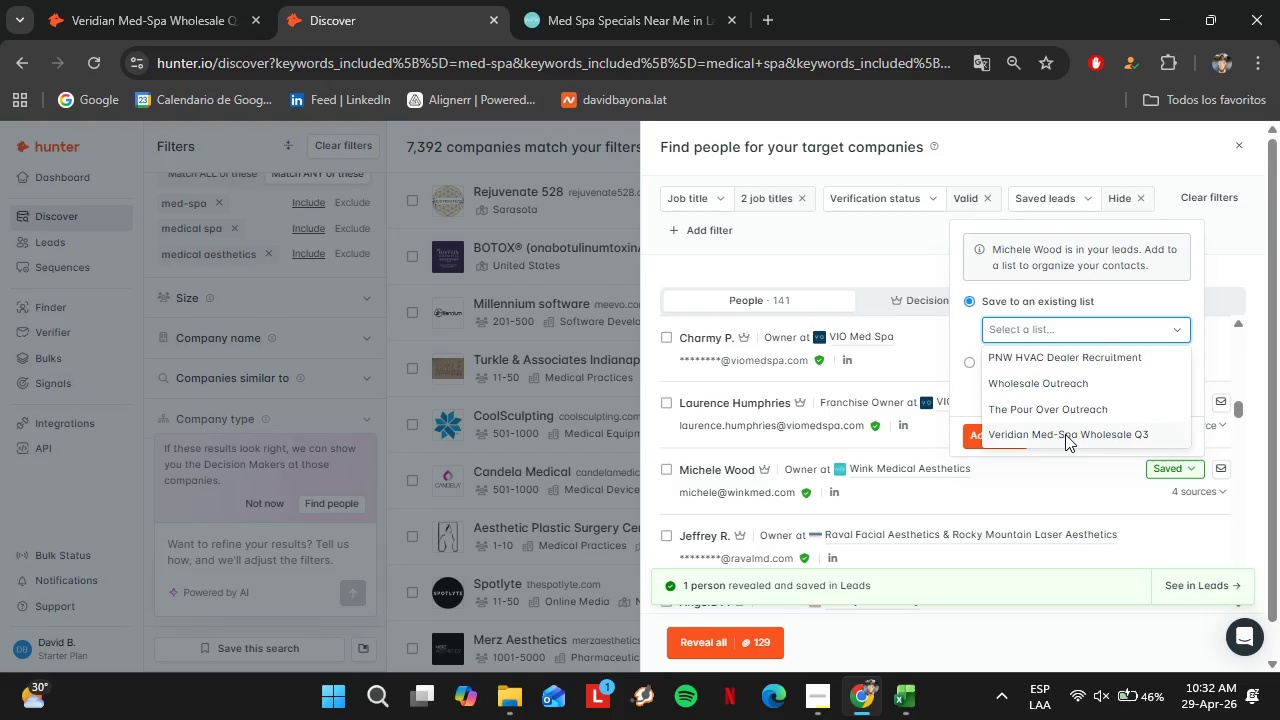 
left_click([1065, 434])
 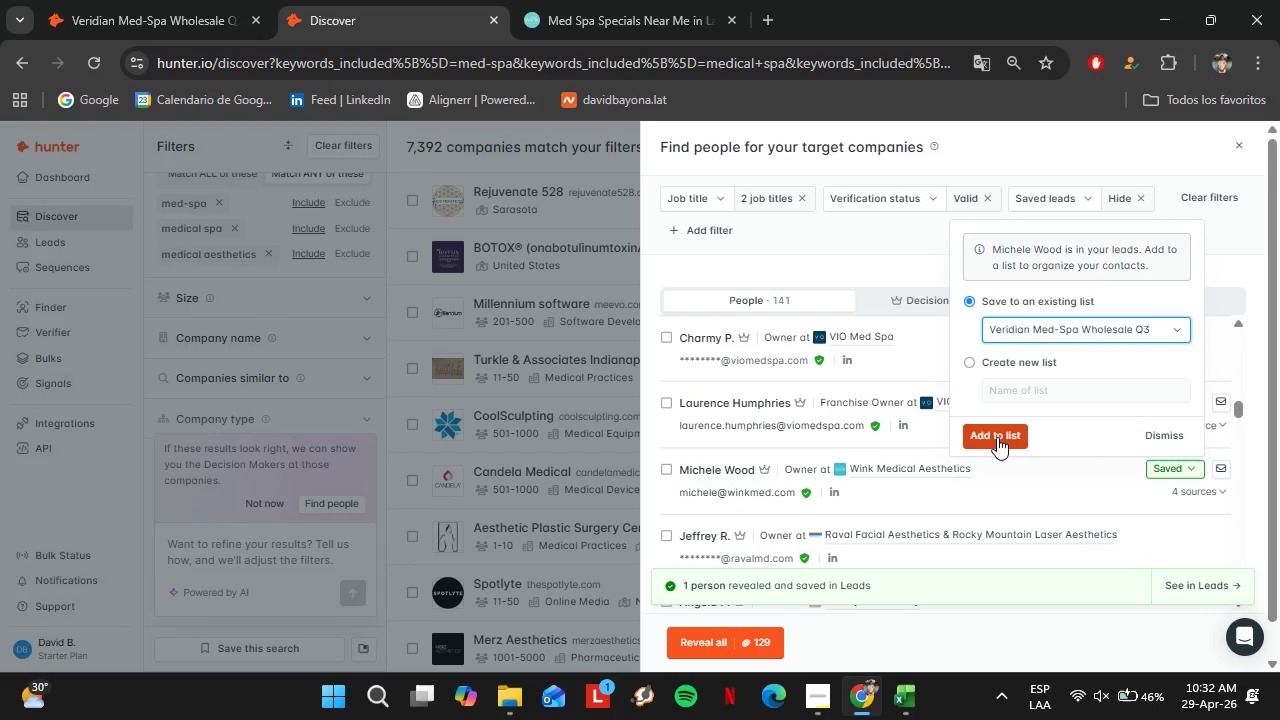 
left_click([997, 437])
 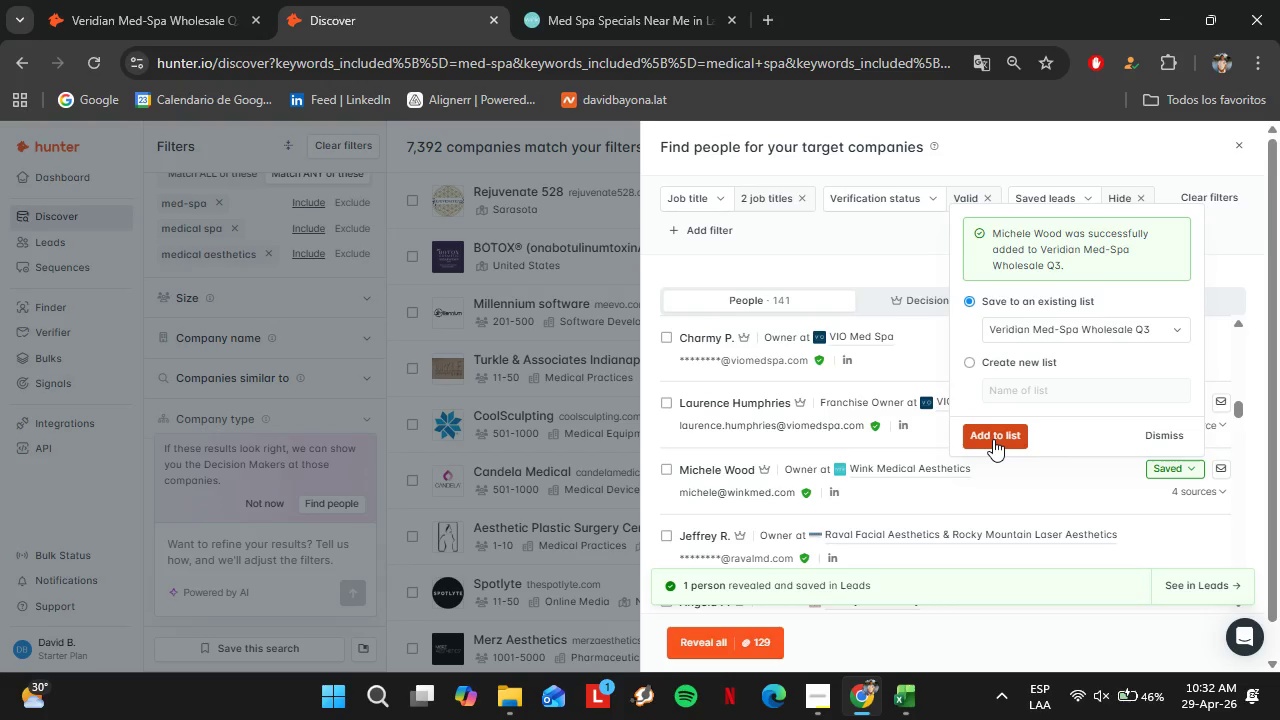 
wait(10.17)
 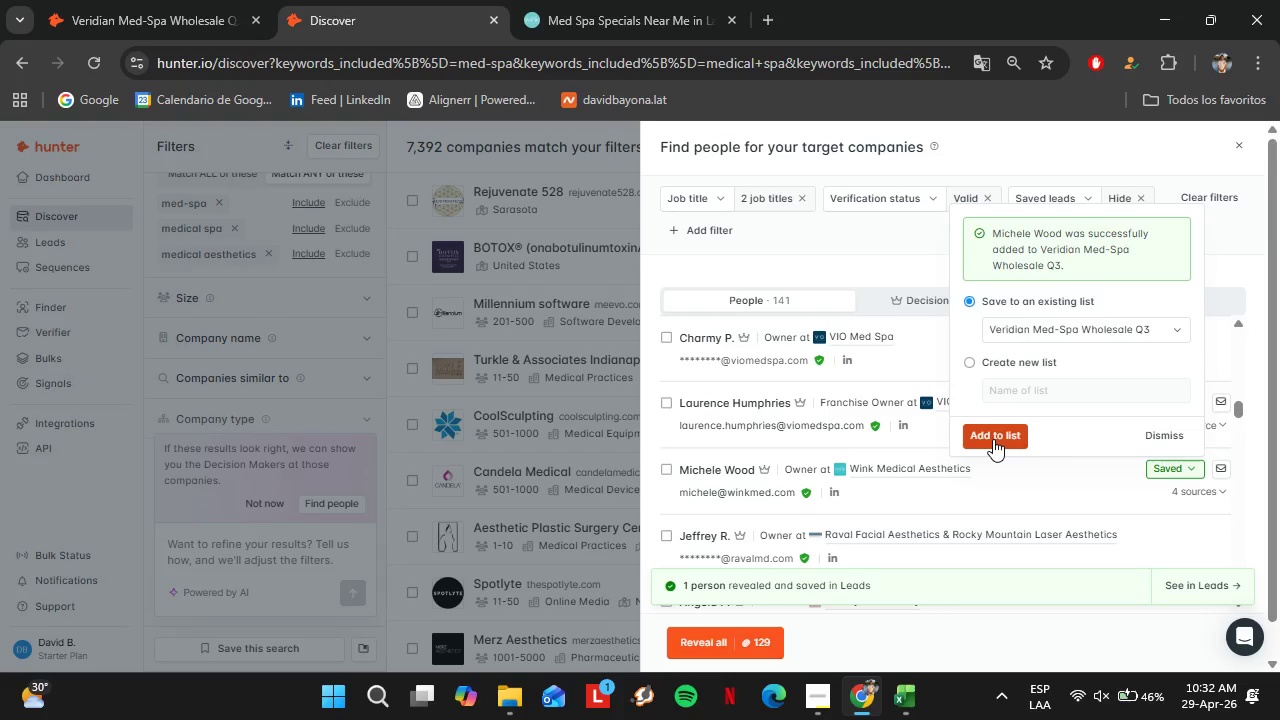 
left_click([205, 0])
 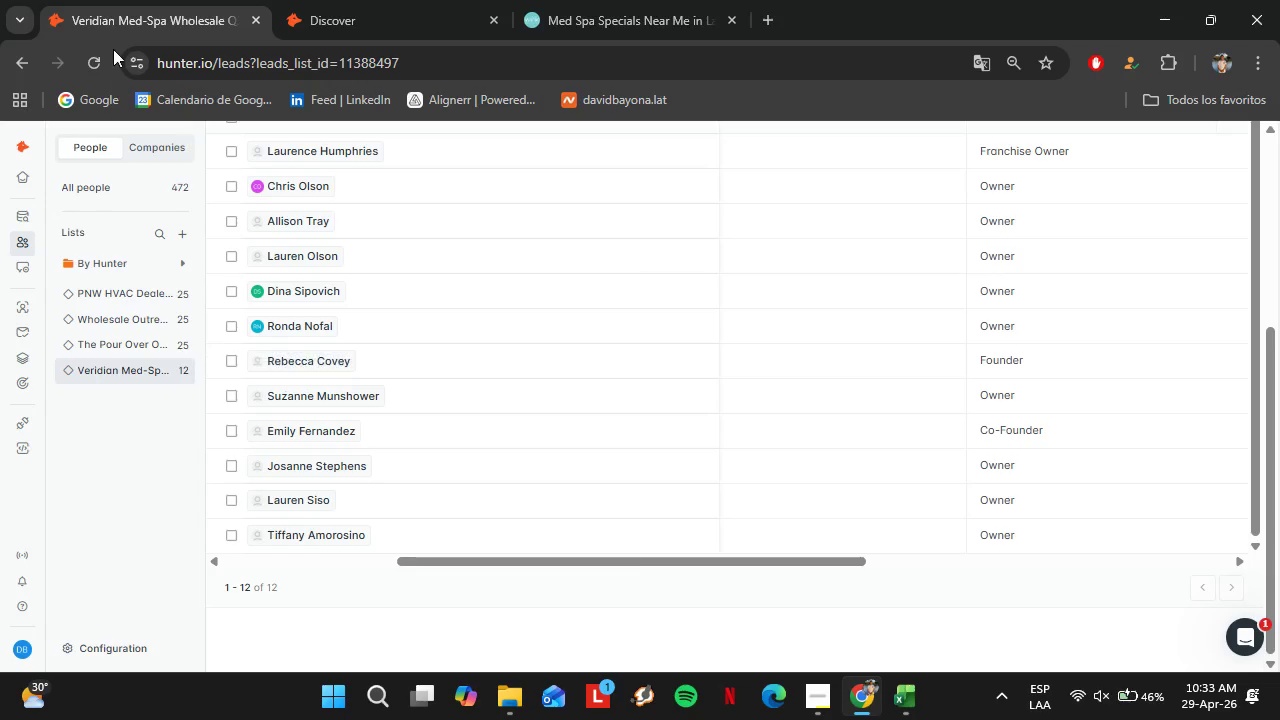 
left_click([101, 62])
 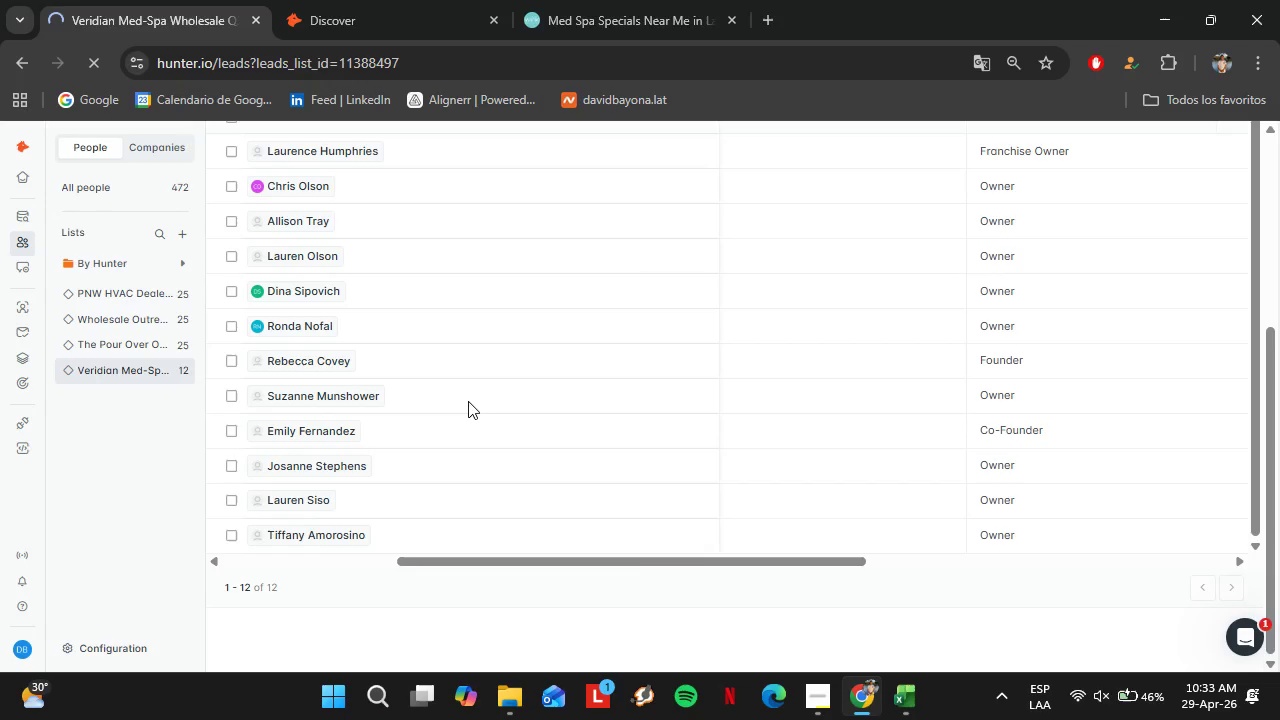 
mouse_move([487, 404])
 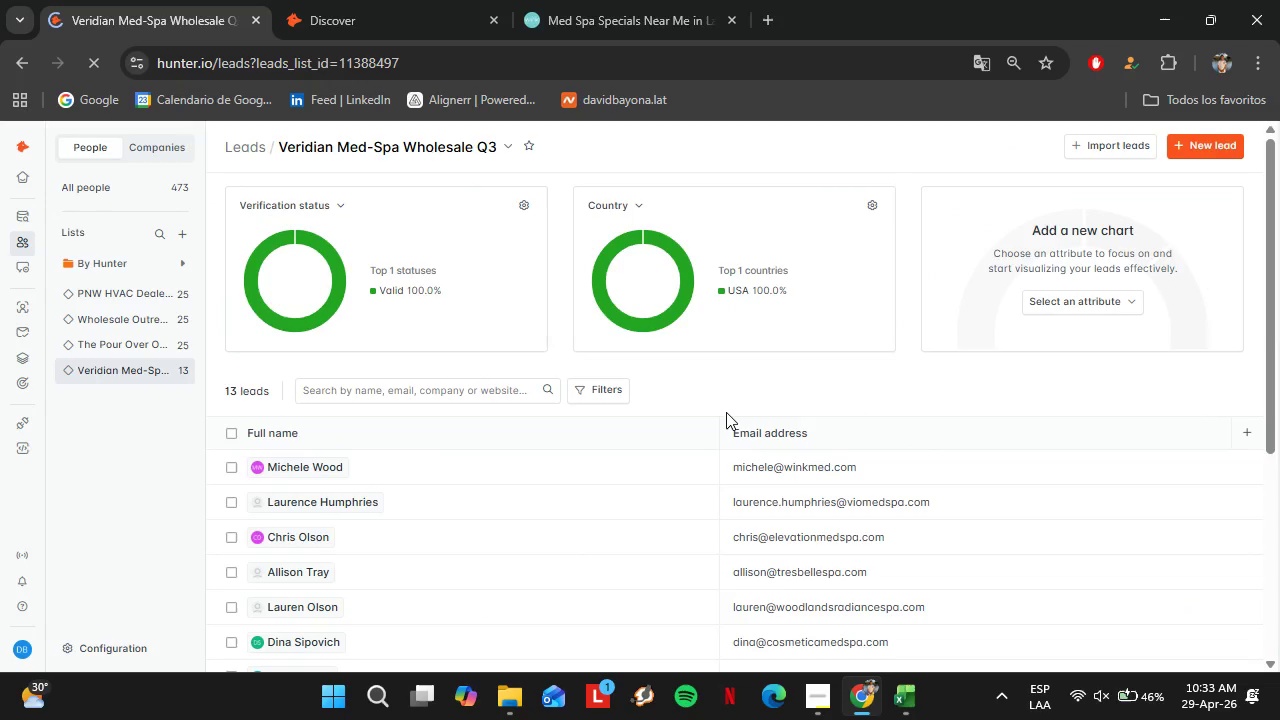 
scroll: coordinate [718, 391], scroll_direction: down, amount: 4.0
 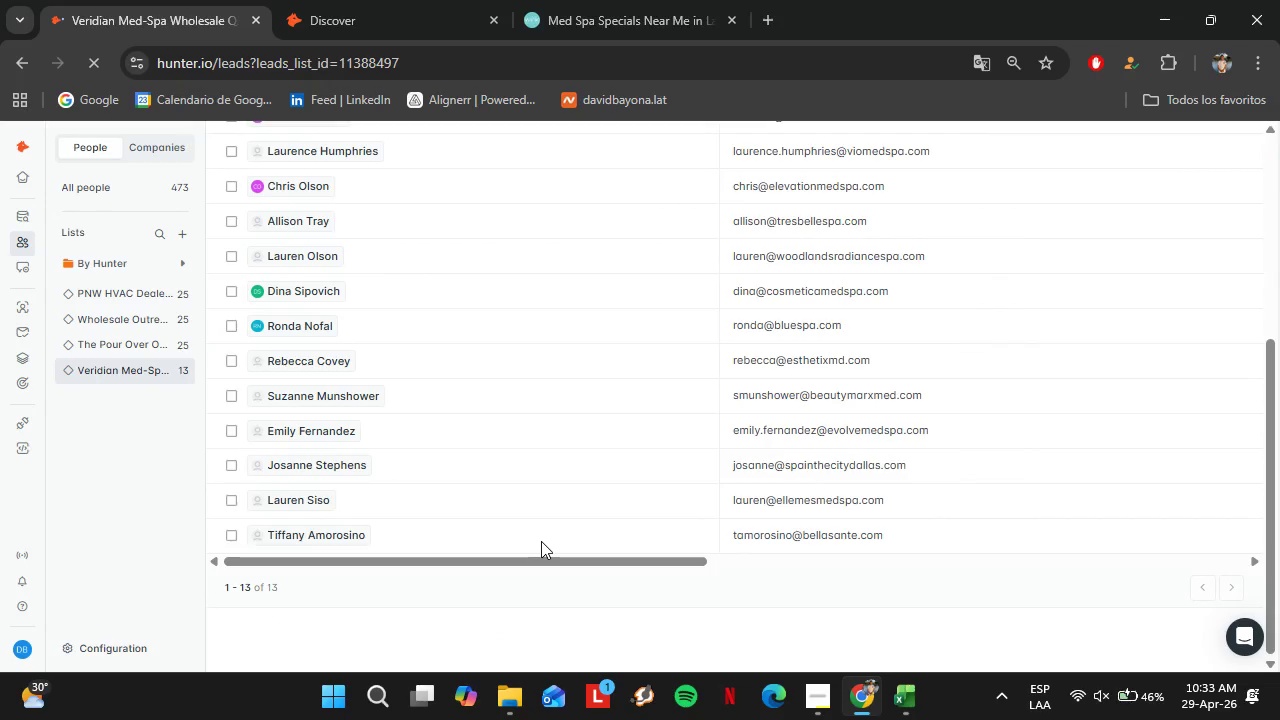 
left_click_drag(start_coordinate=[548, 565], to_coordinate=[1006, 592])
 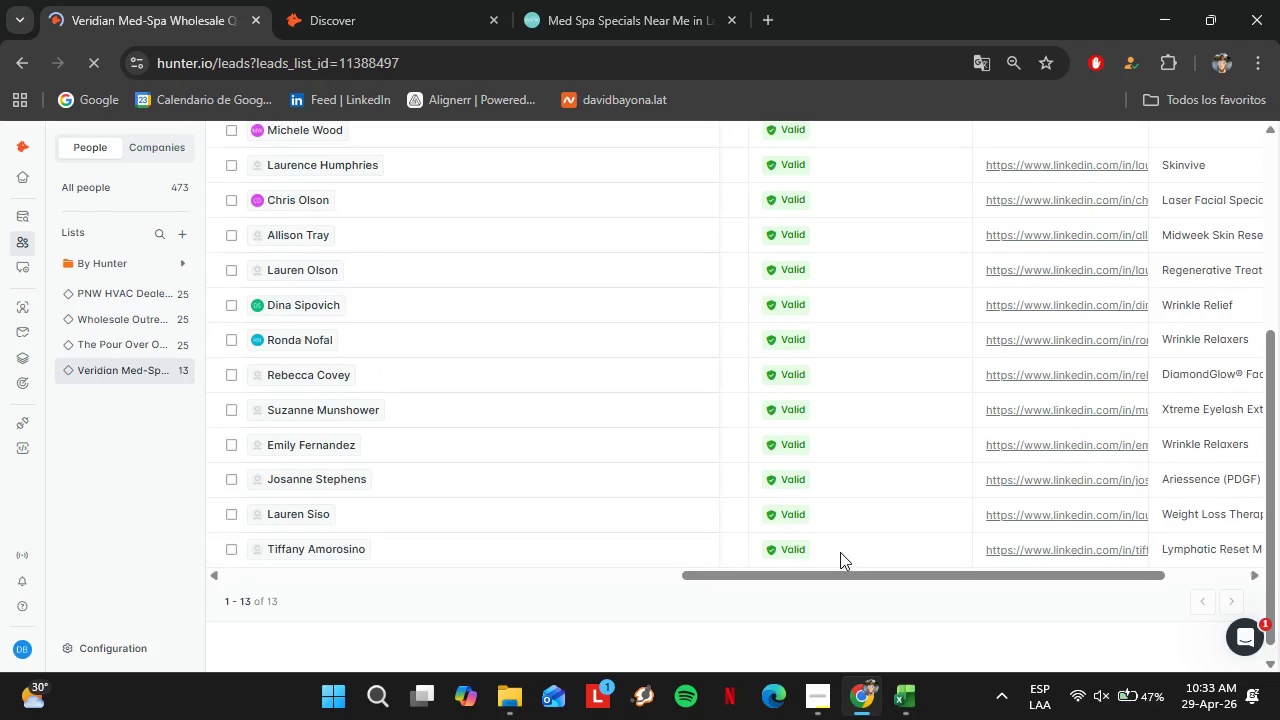 
scroll: coordinate [840, 552], scroll_direction: up, amount: 2.0
 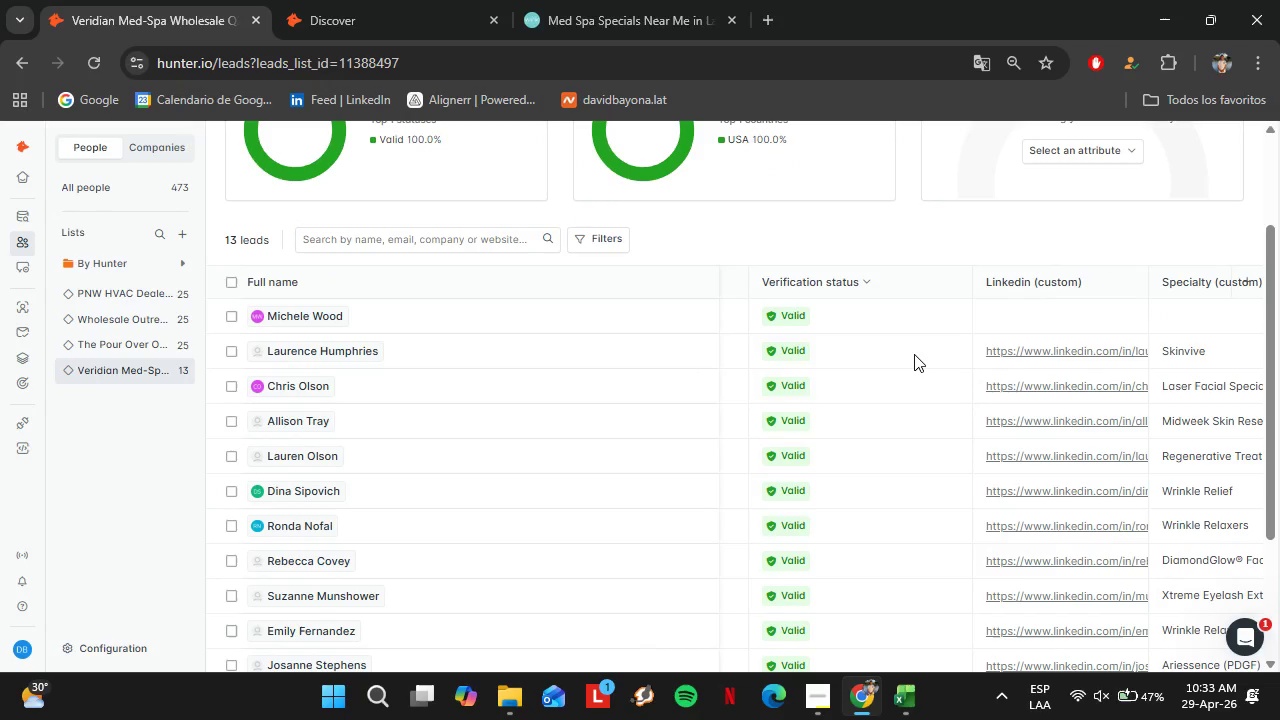 
wait(7.47)
 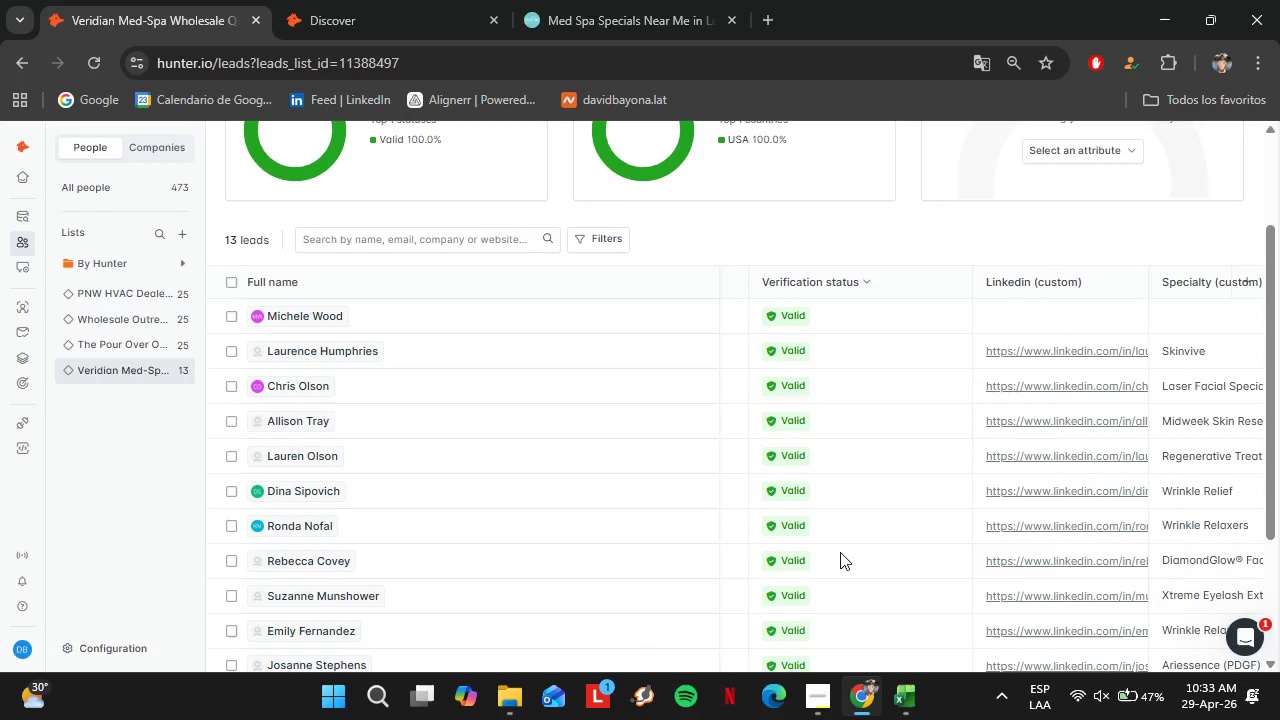 
scroll: coordinate [818, 378], scroll_direction: down, amount: 1.0
 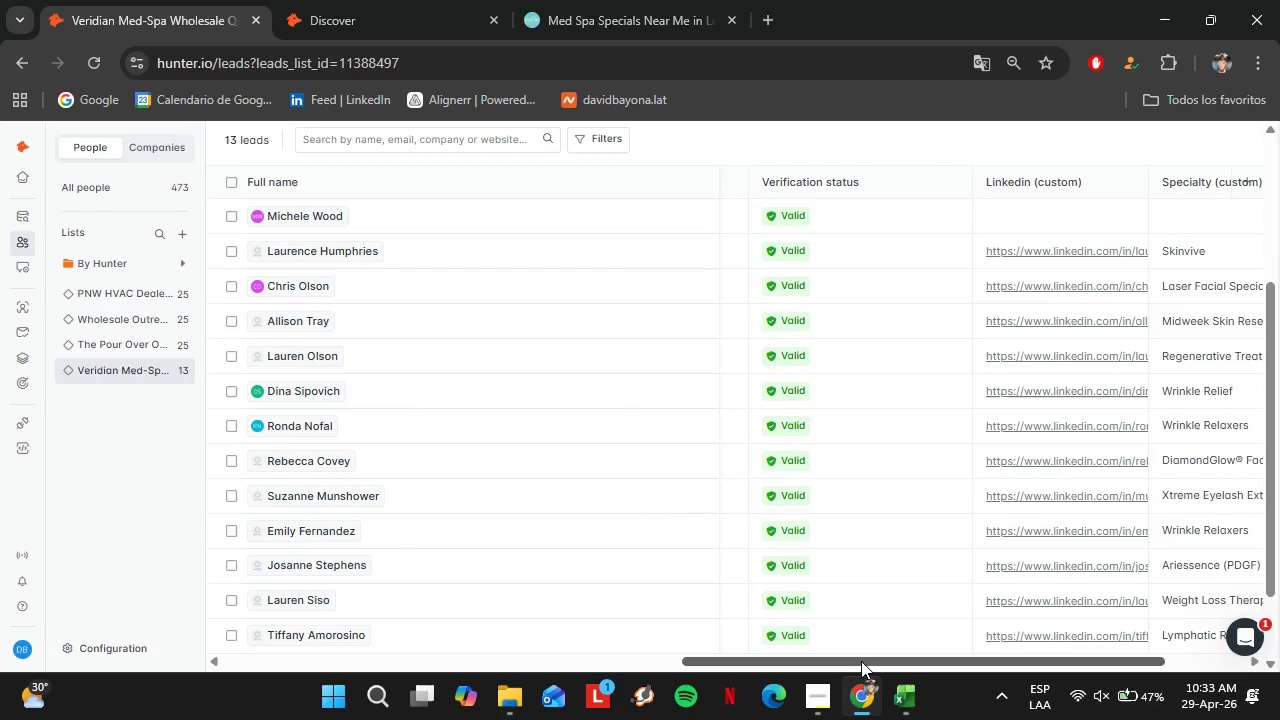 
left_click_drag(start_coordinate=[861, 661], to_coordinate=[697, 664])
 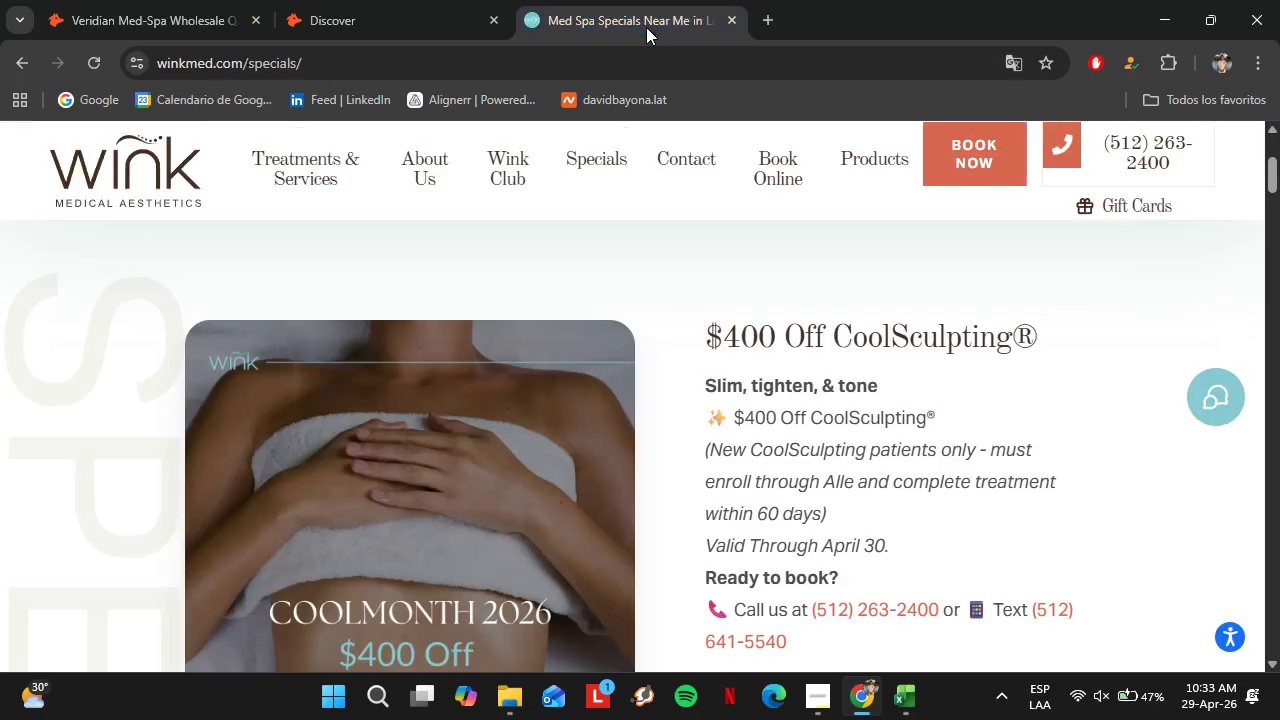 
left_click([646, 27])
 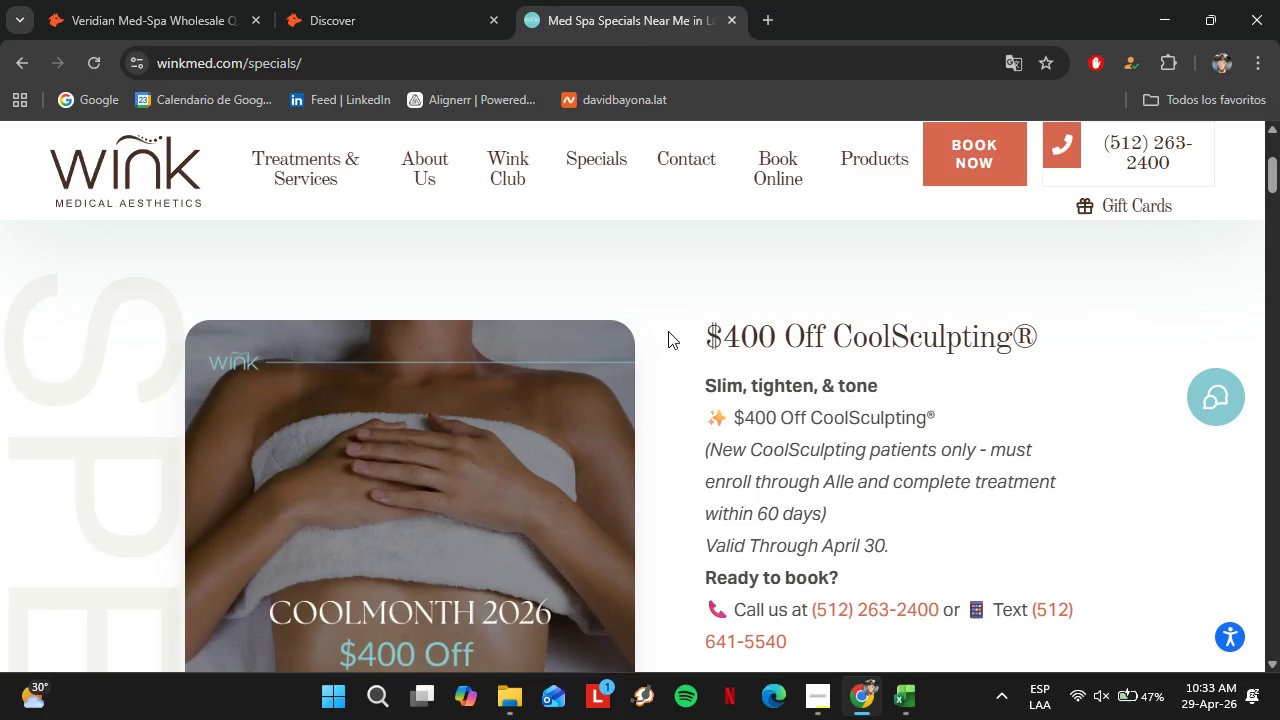 
scroll: coordinate [676, 372], scroll_direction: none, amount: 0.0
 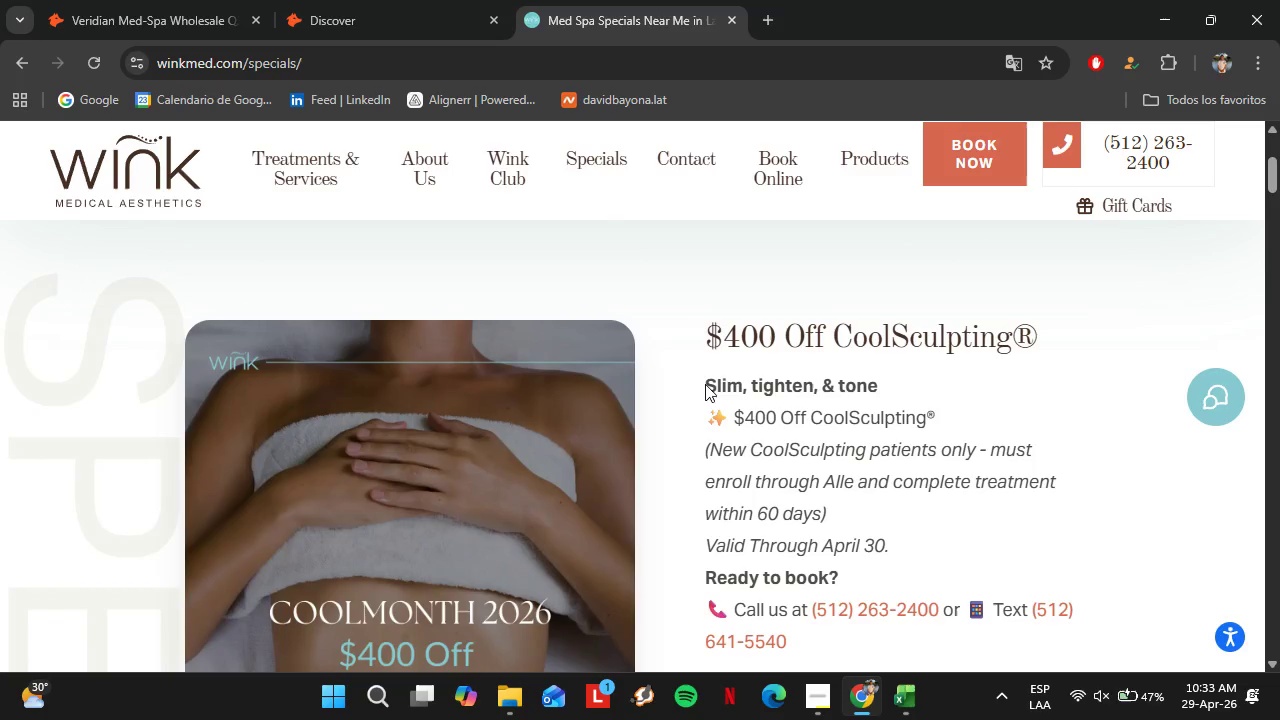 
left_click_drag(start_coordinate=[703, 384], to_coordinate=[906, 398])
 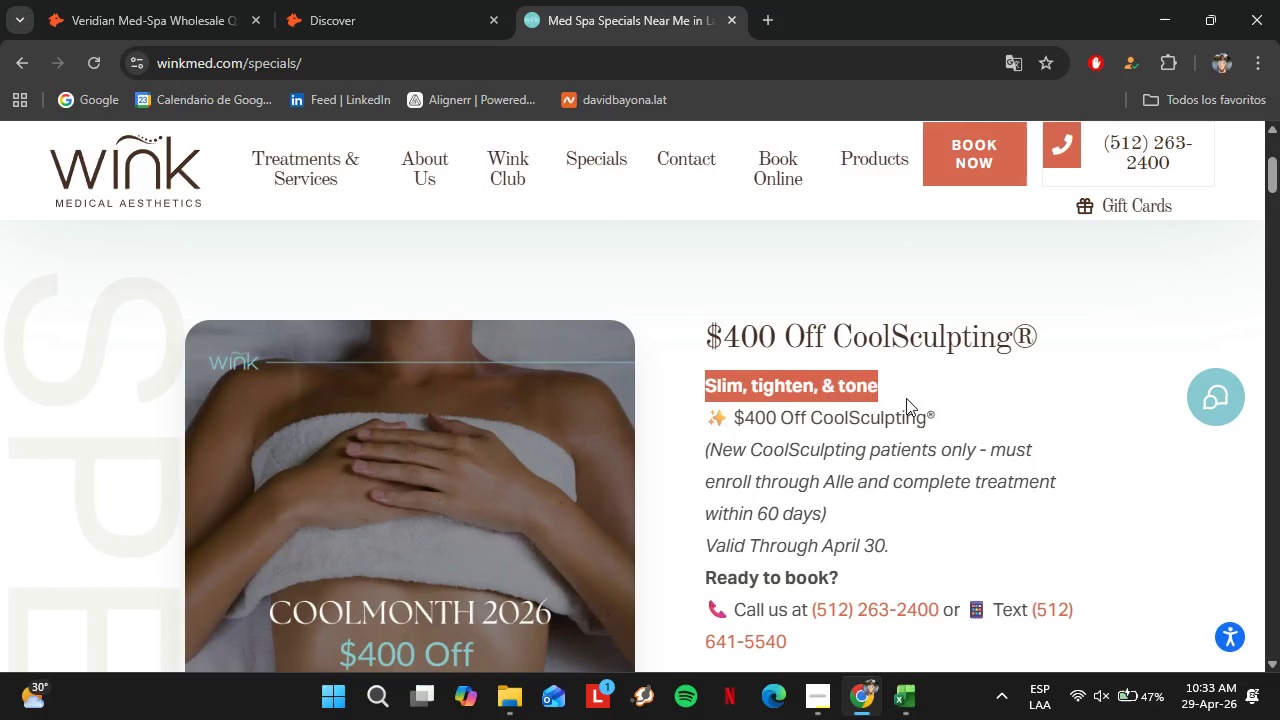 
key(Control+C)
 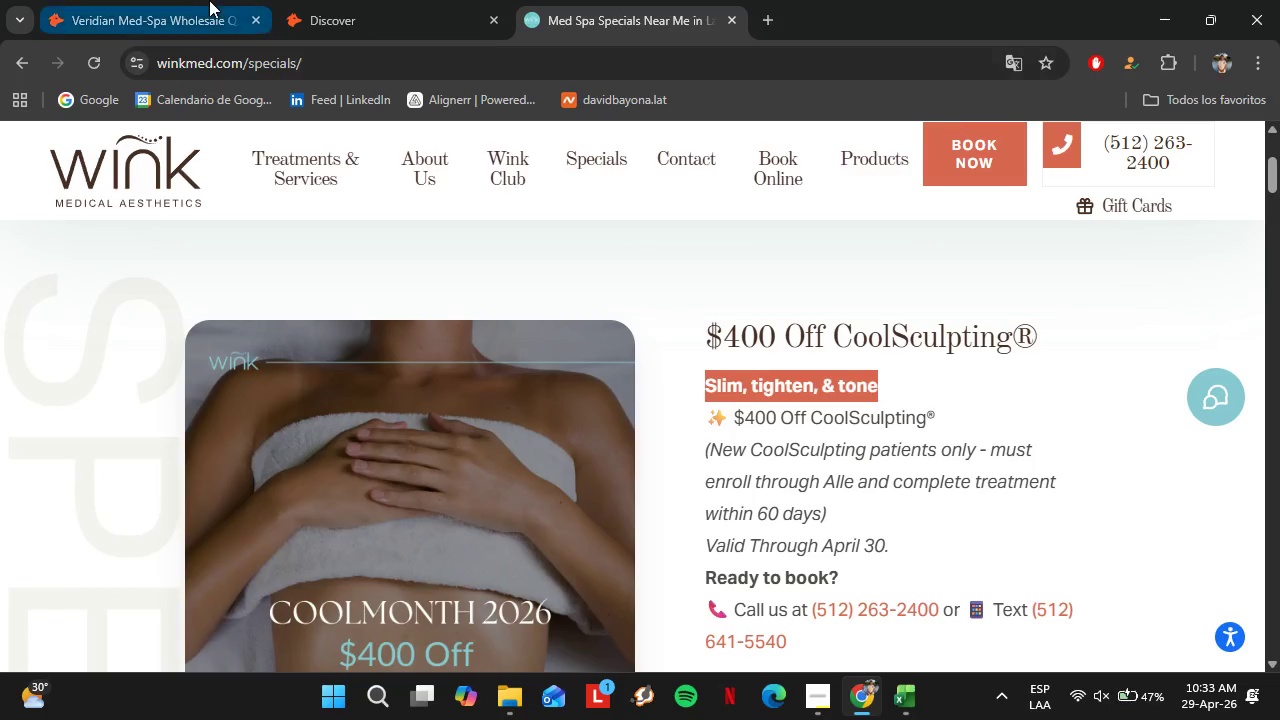 
left_click([206, 0])
 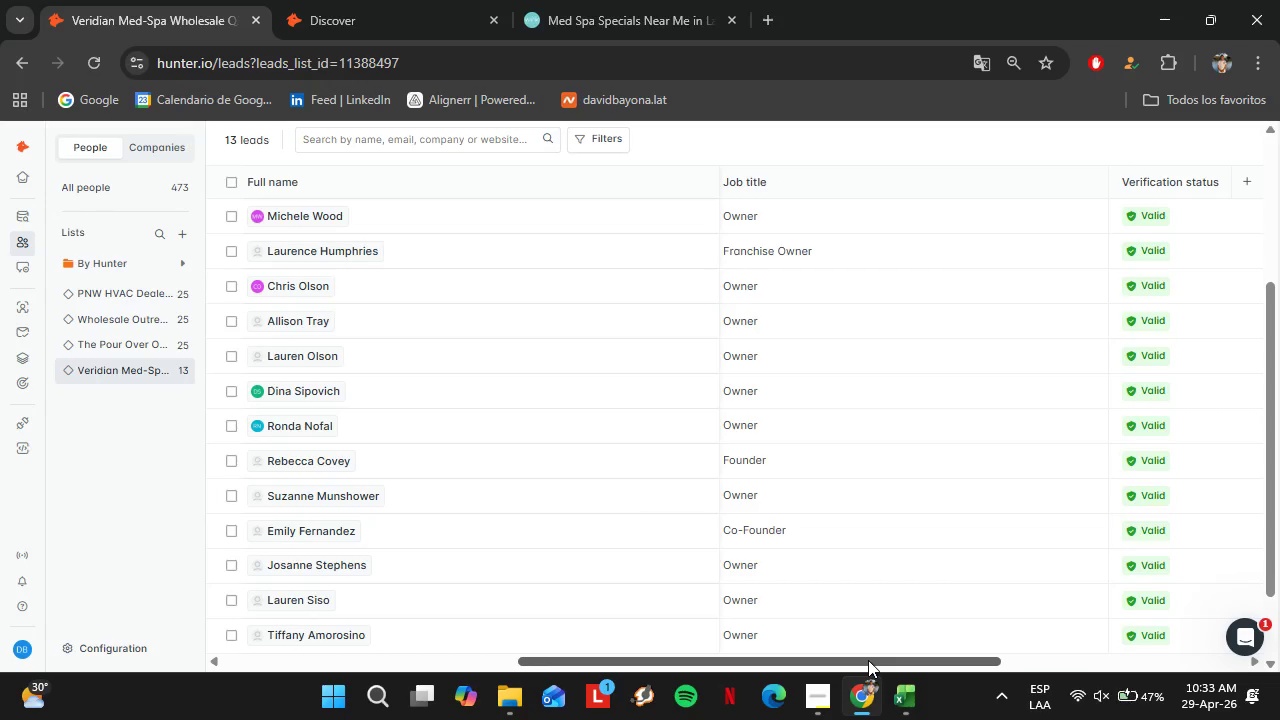 
left_click_drag(start_coordinate=[868, 660], to_coordinate=[1082, 681])
 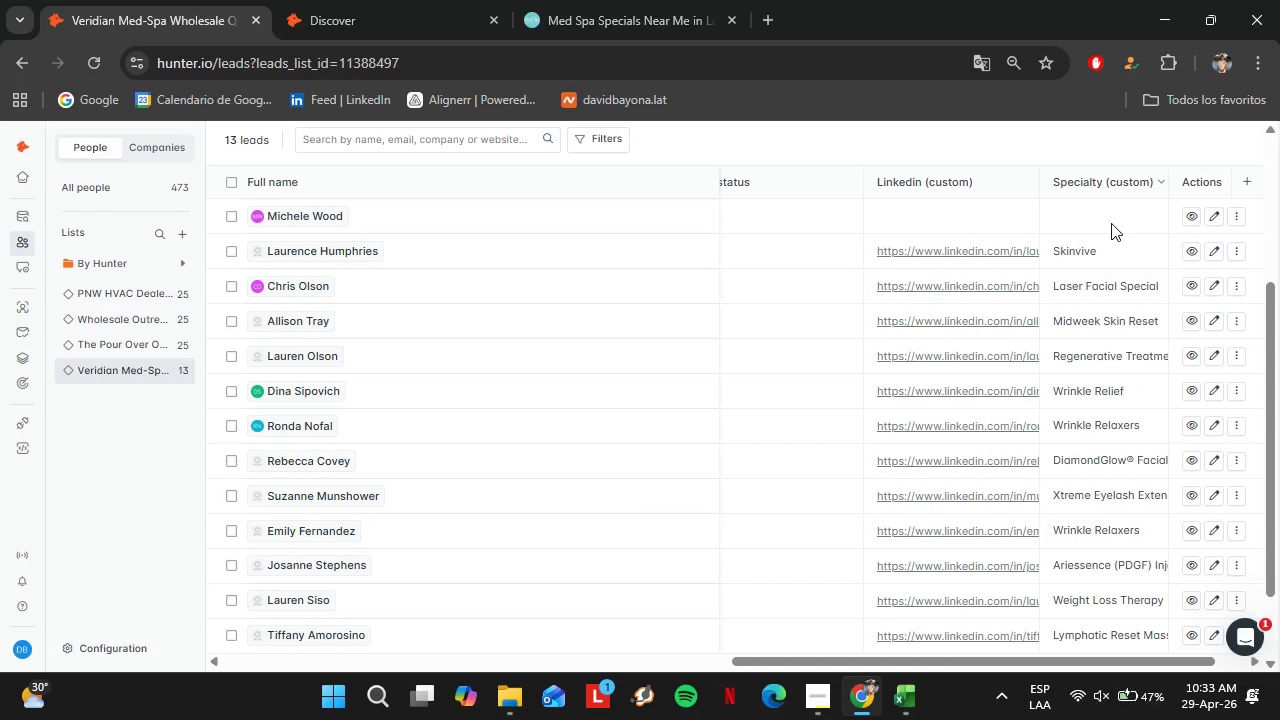 
double_click([1111, 223])
 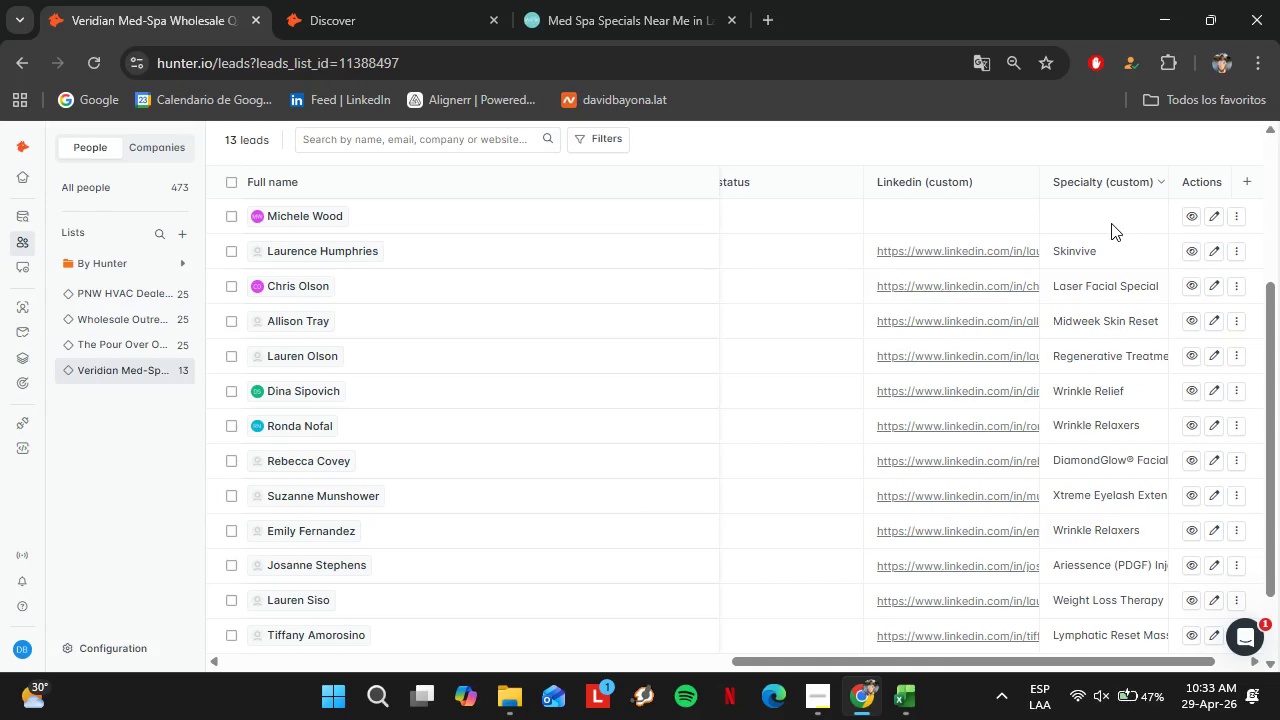 
triple_click([1111, 223])
 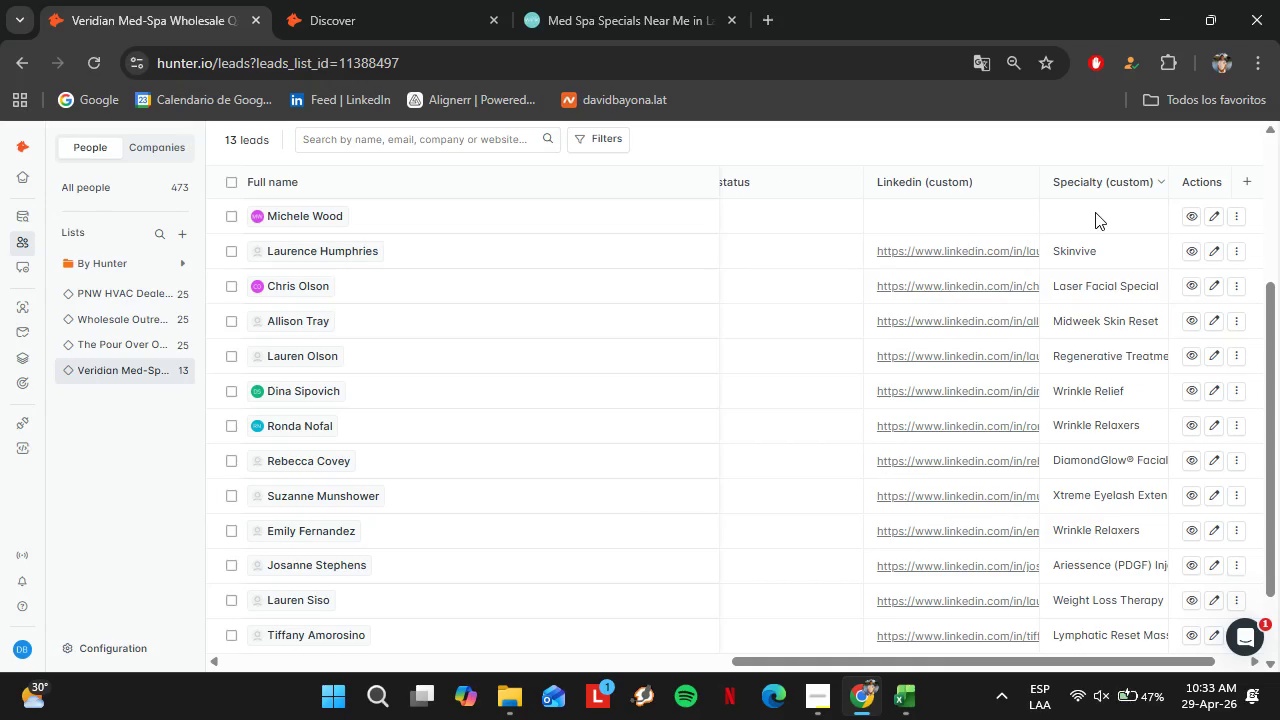 
double_click([1095, 212])
 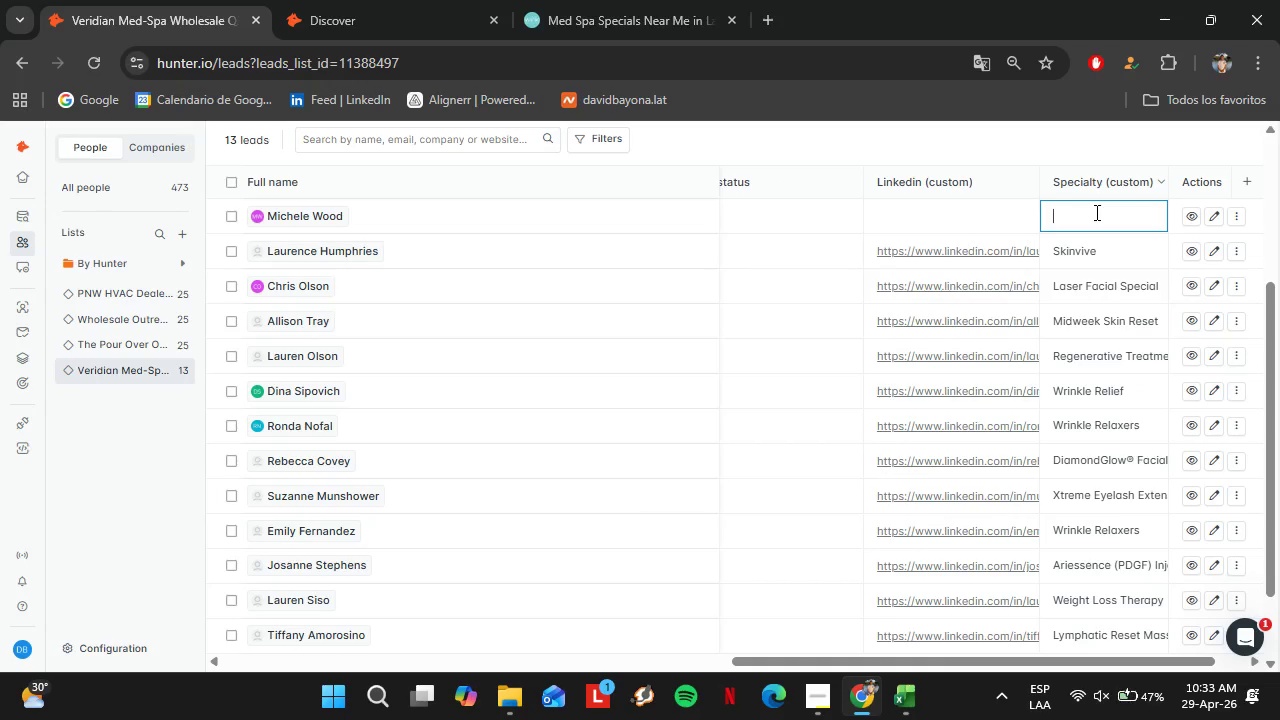 
triple_click([1095, 212])
 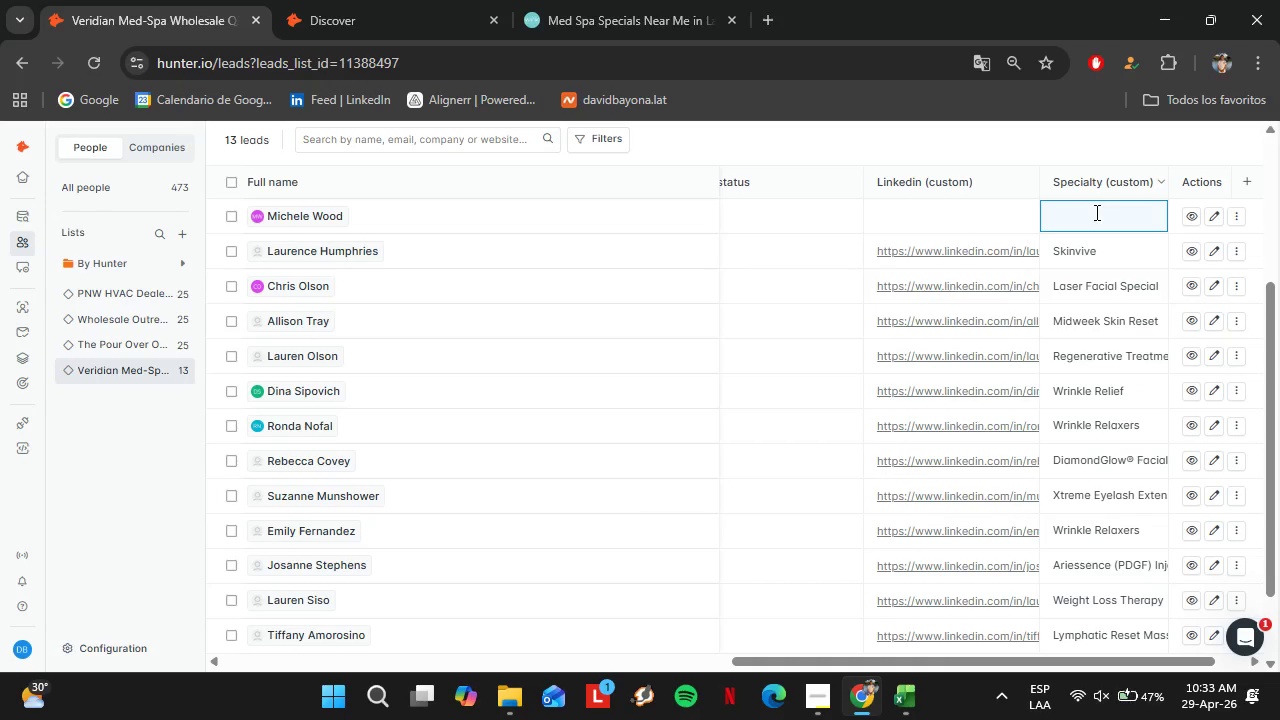 
key(Control+V)
 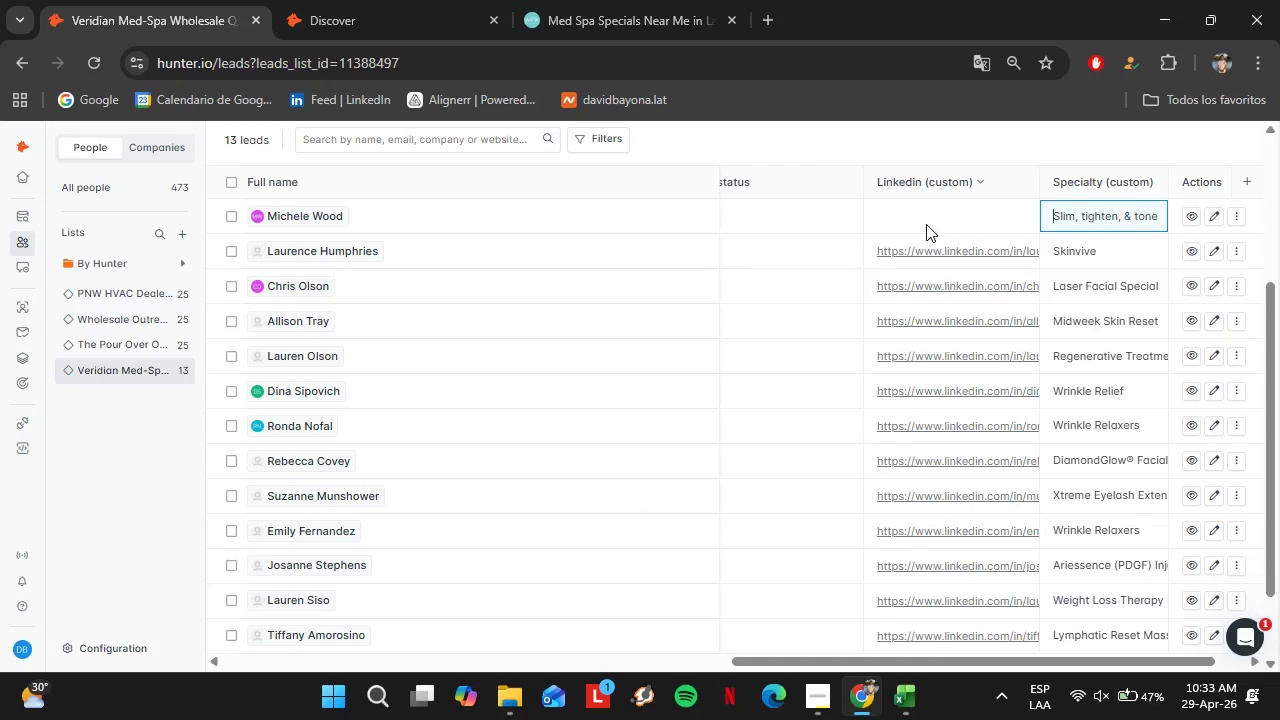 
left_click([926, 224])
 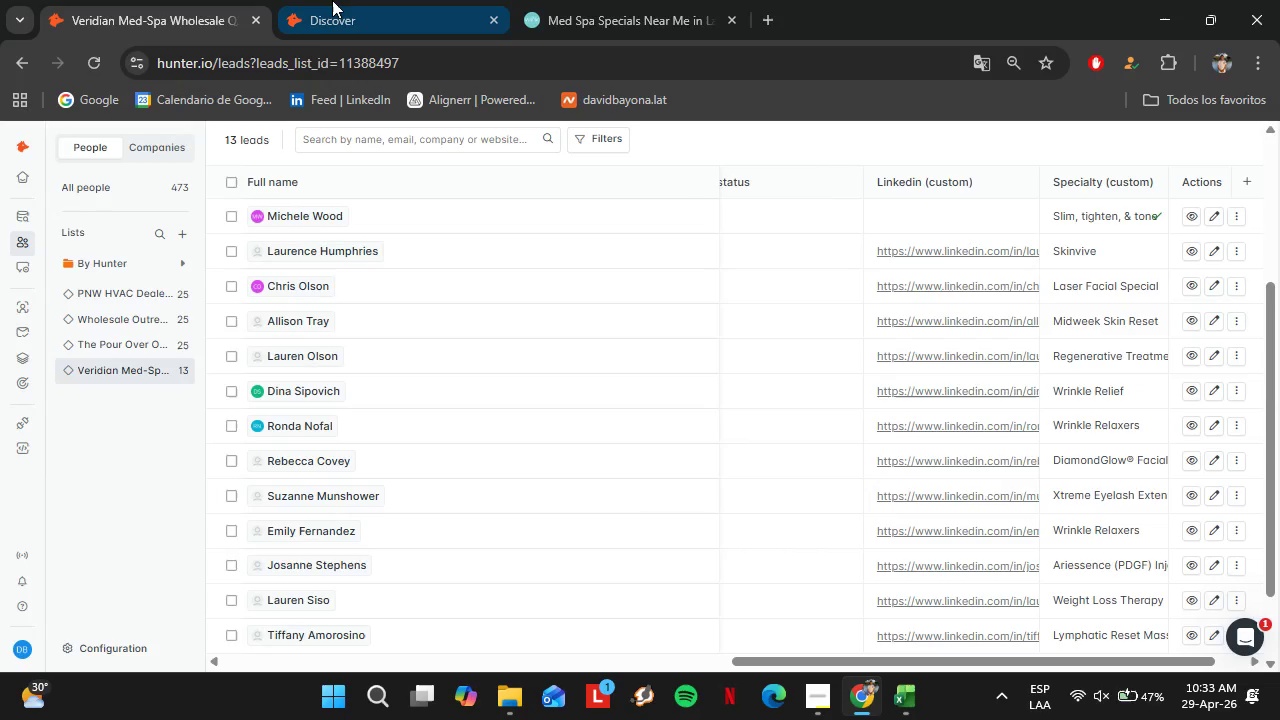 
left_click([332, 0])
 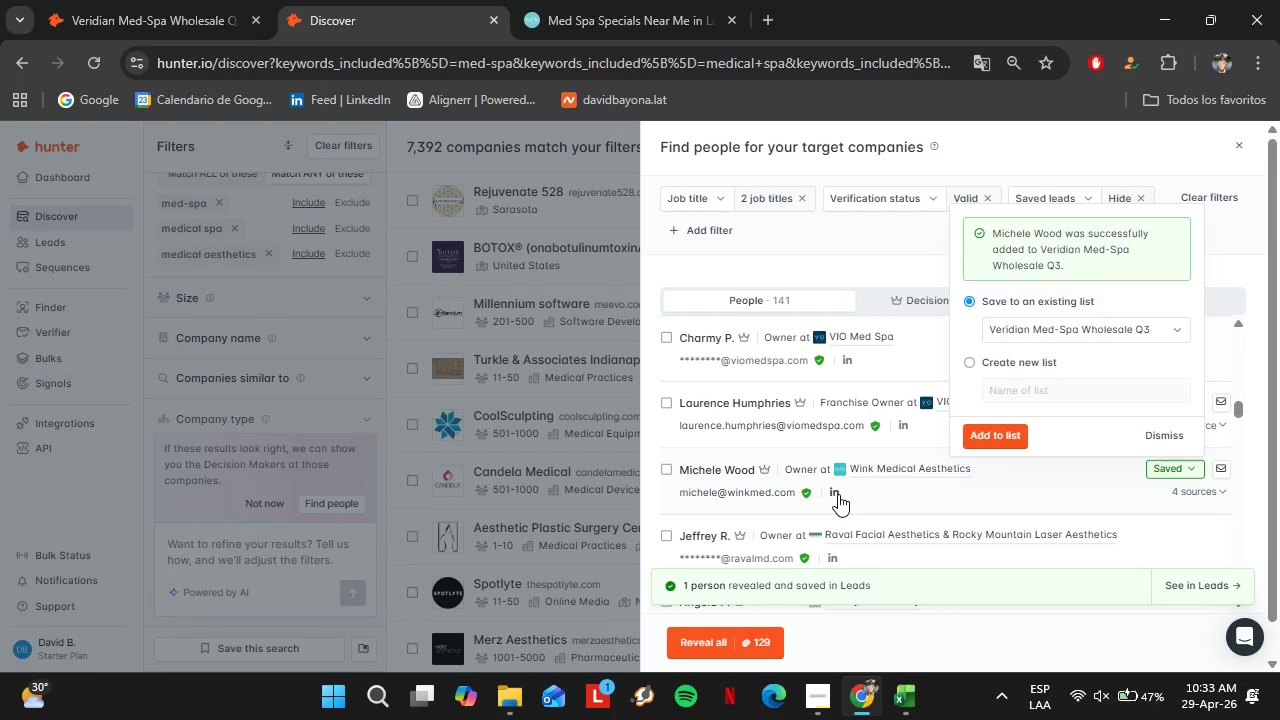 
left_click([838, 494])
 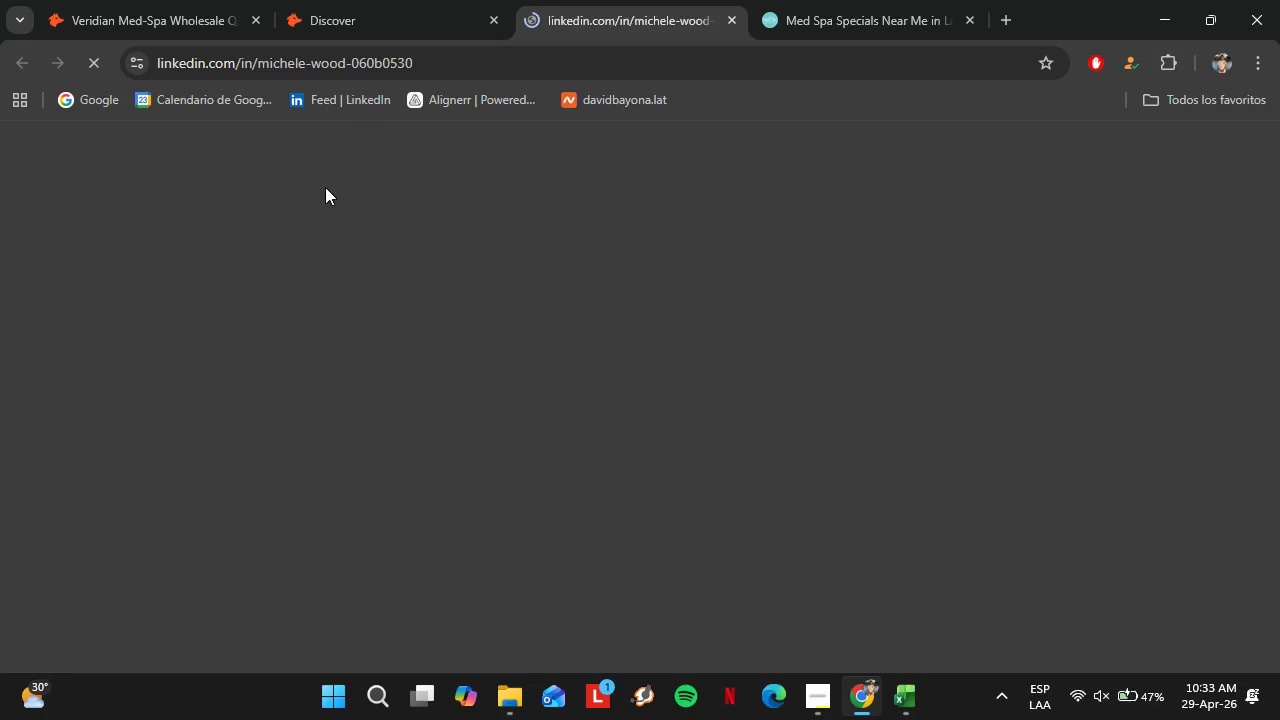 
left_click([334, 63])
 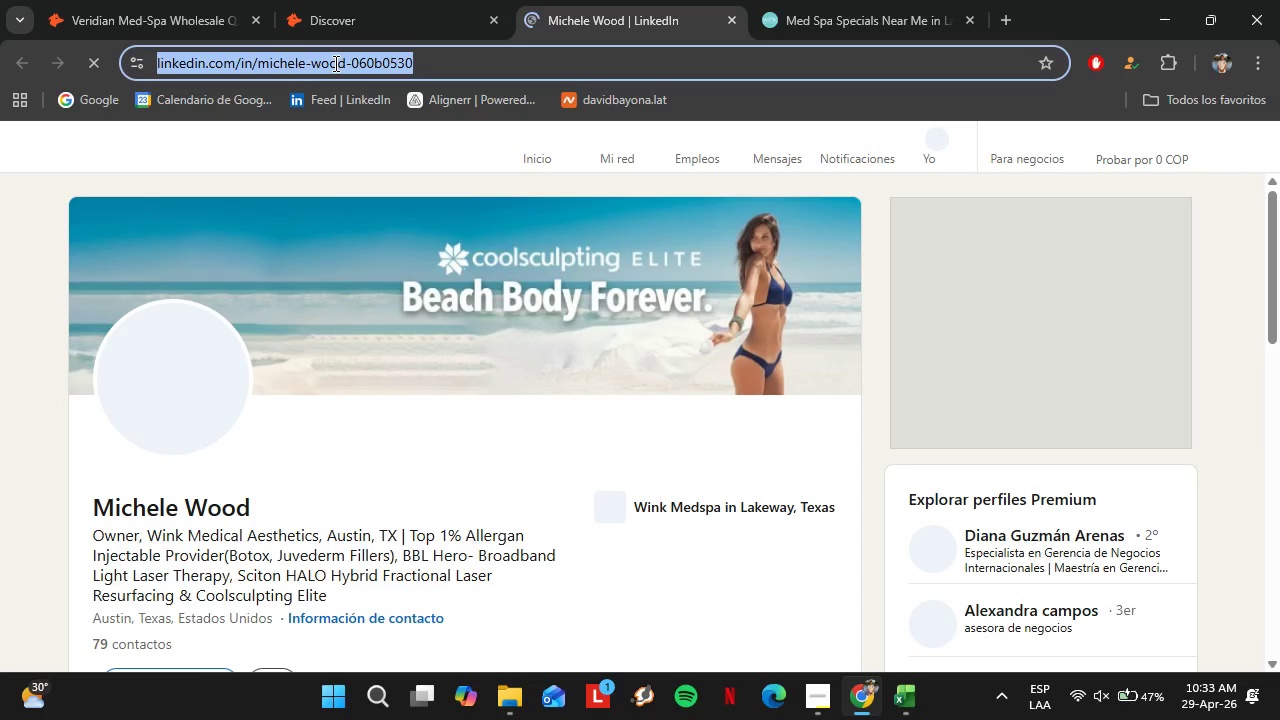 
key(Control+C)
 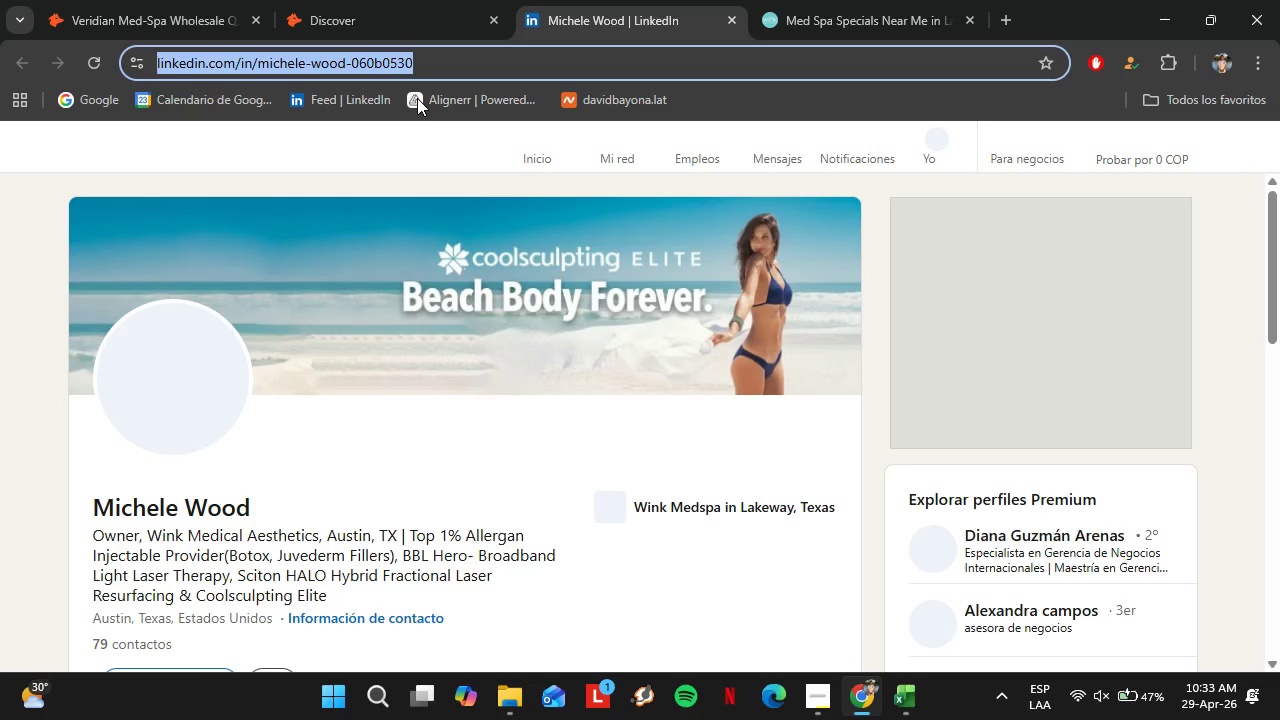 
left_click([171, 0])
 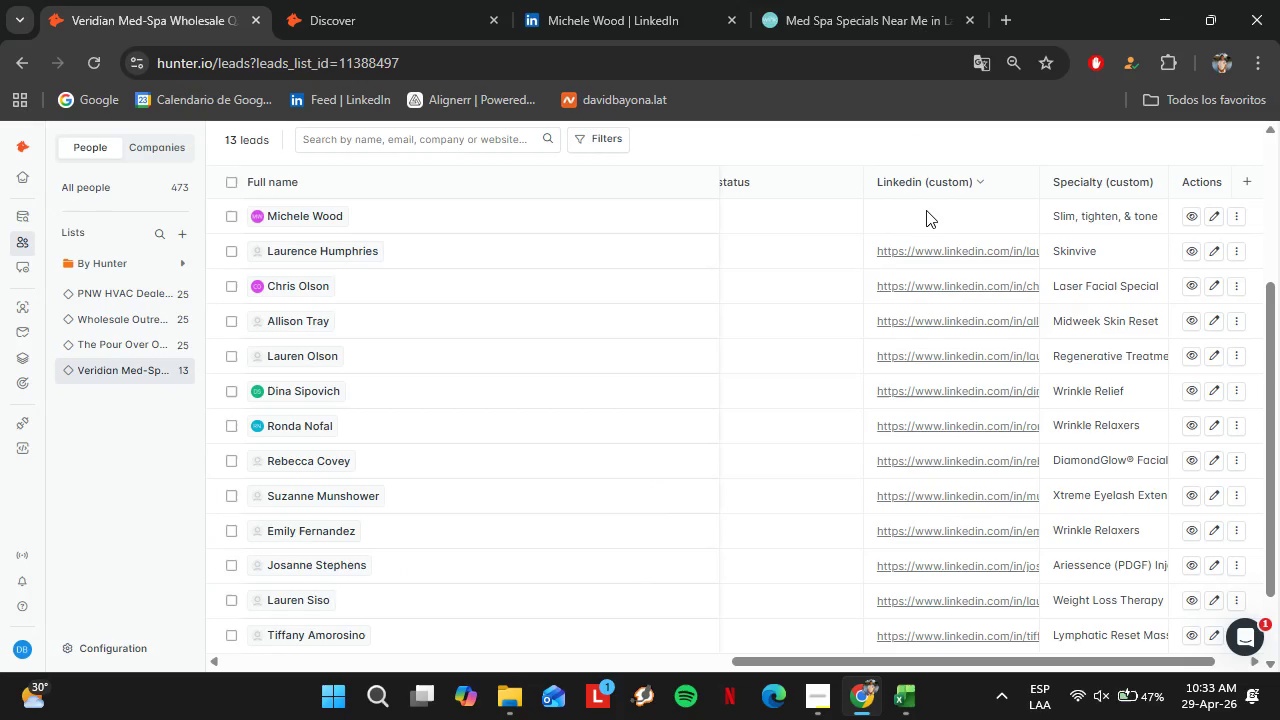 
double_click([926, 210])
 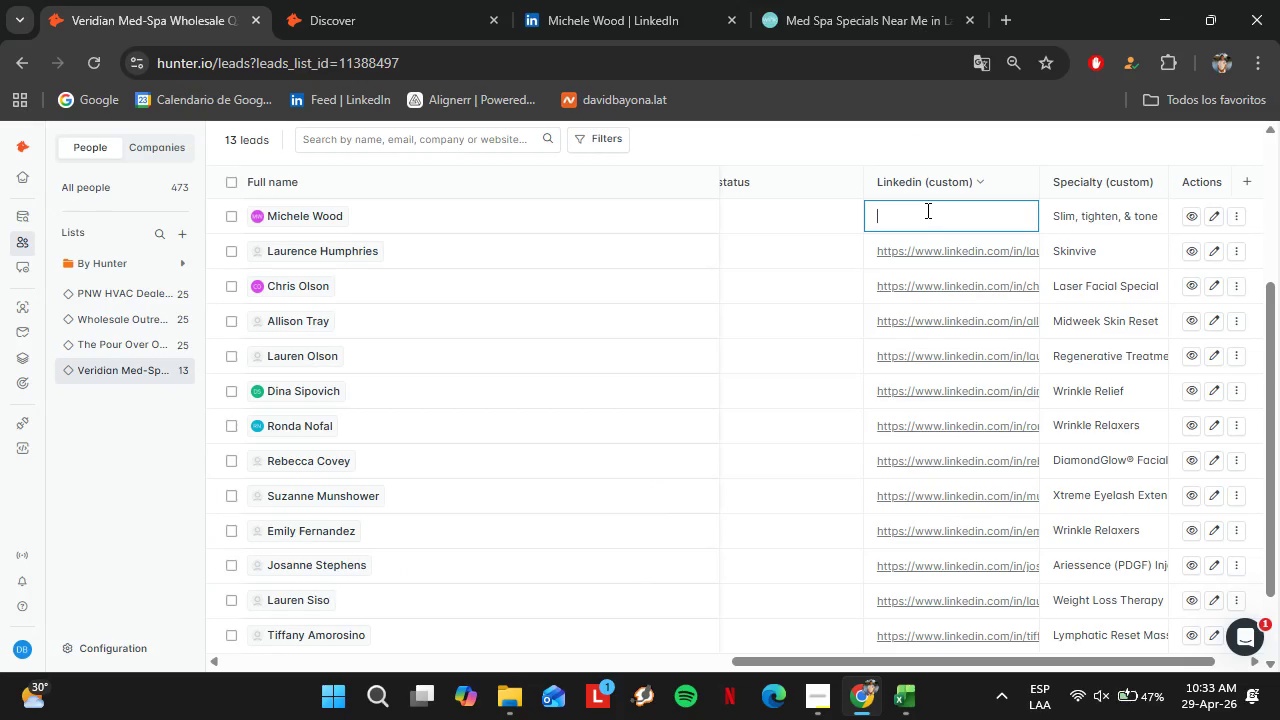 
triple_click([926, 210])
 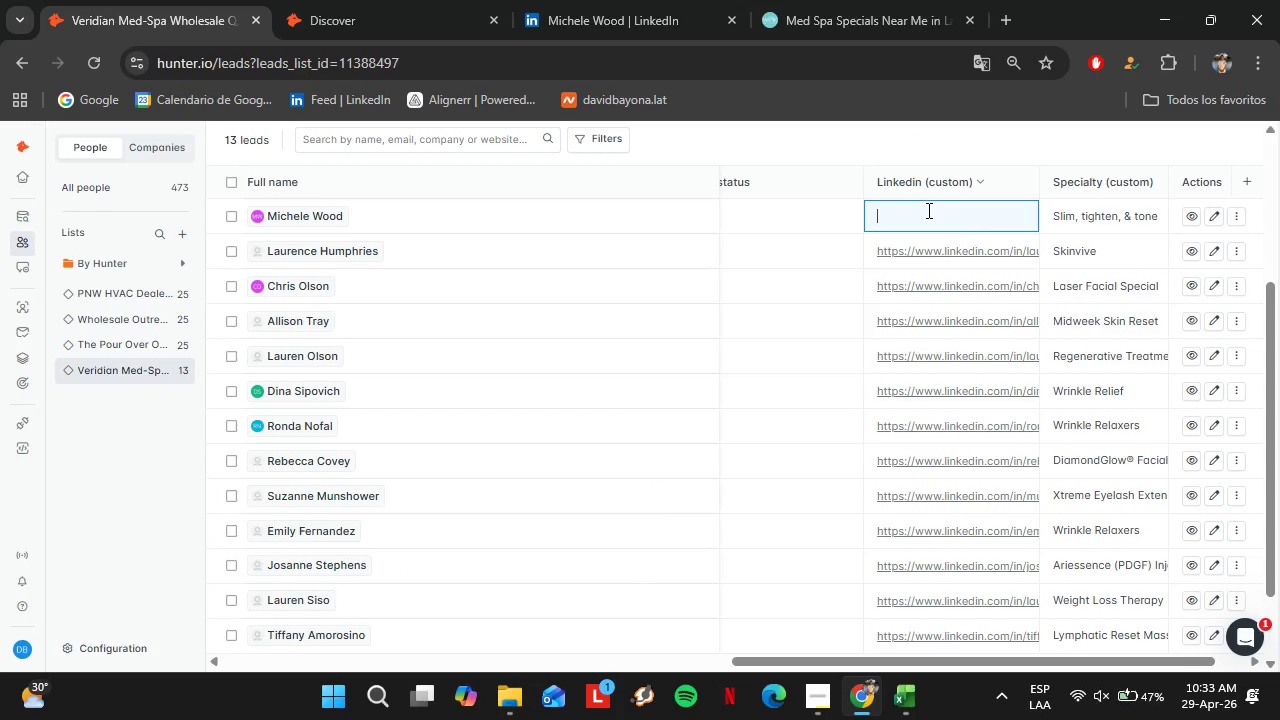 
key(Control+V)
 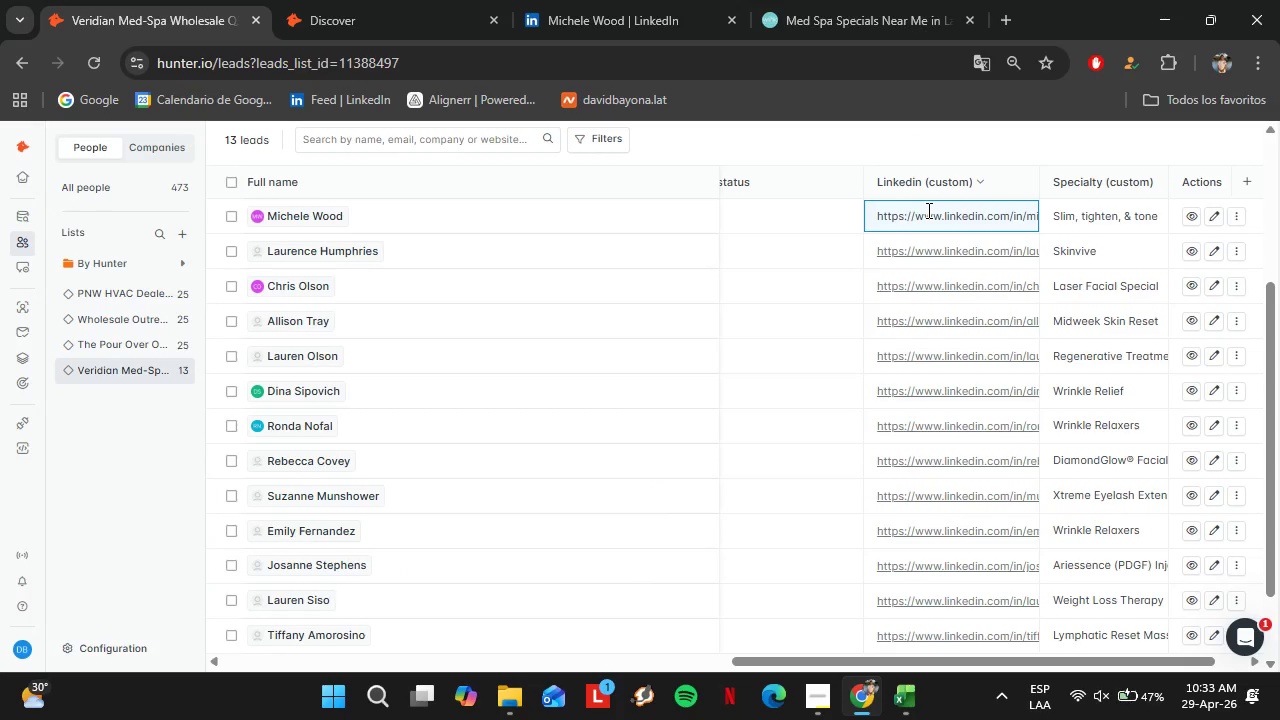 
key(Enter)
 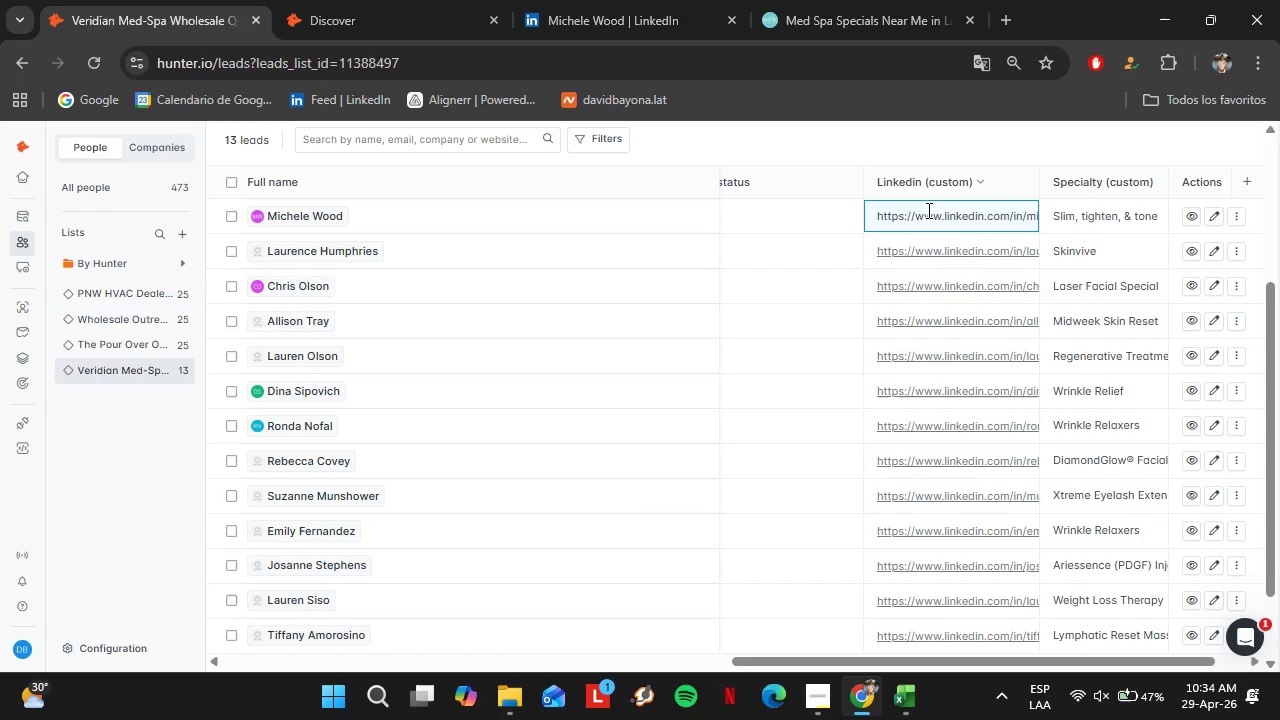 
wait(5.53)
 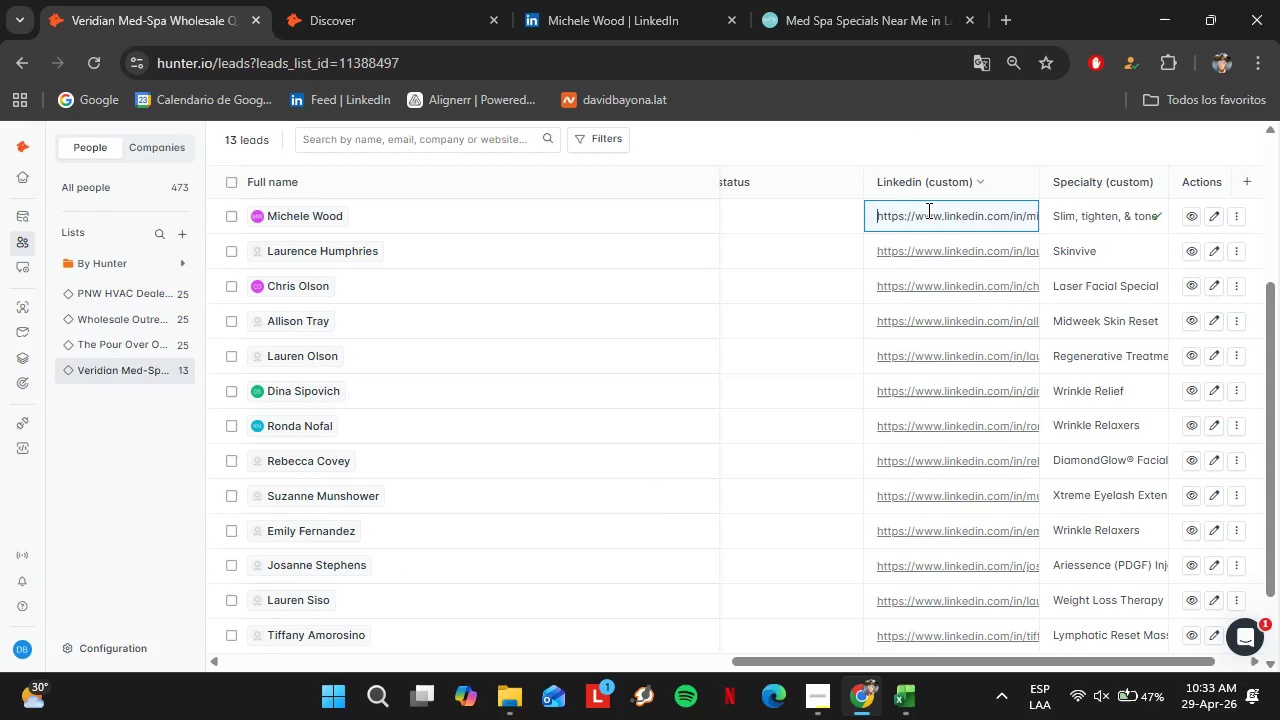 
left_click([1108, 264])
 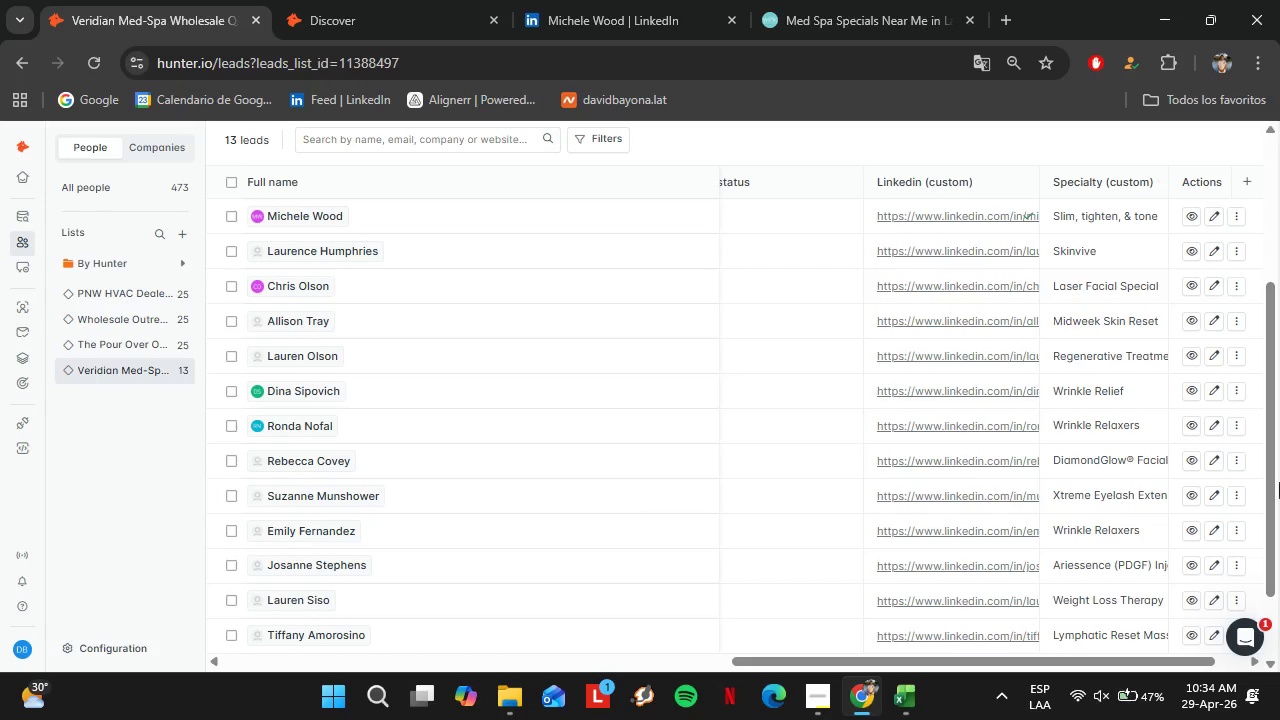 
left_click_drag(start_coordinate=[1278, 453], to_coordinate=[1277, 462])
 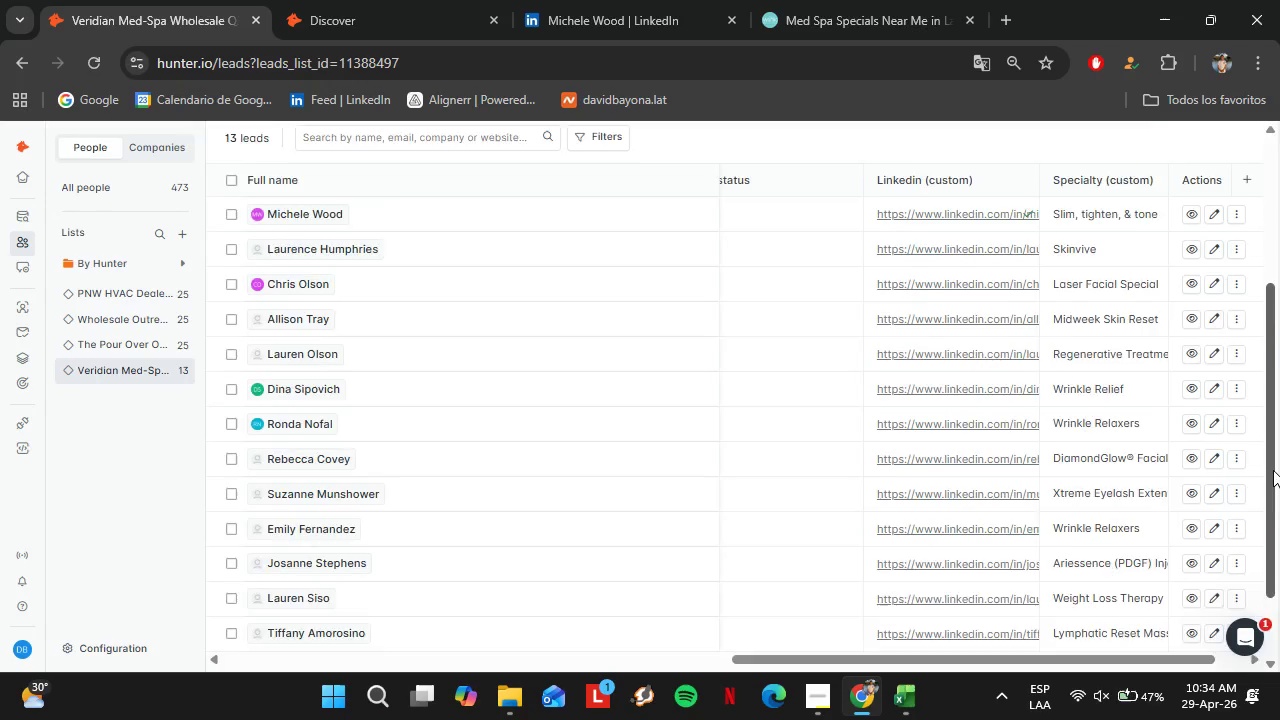 
left_click_drag(start_coordinate=[1274, 460], to_coordinate=[1279, 486])
 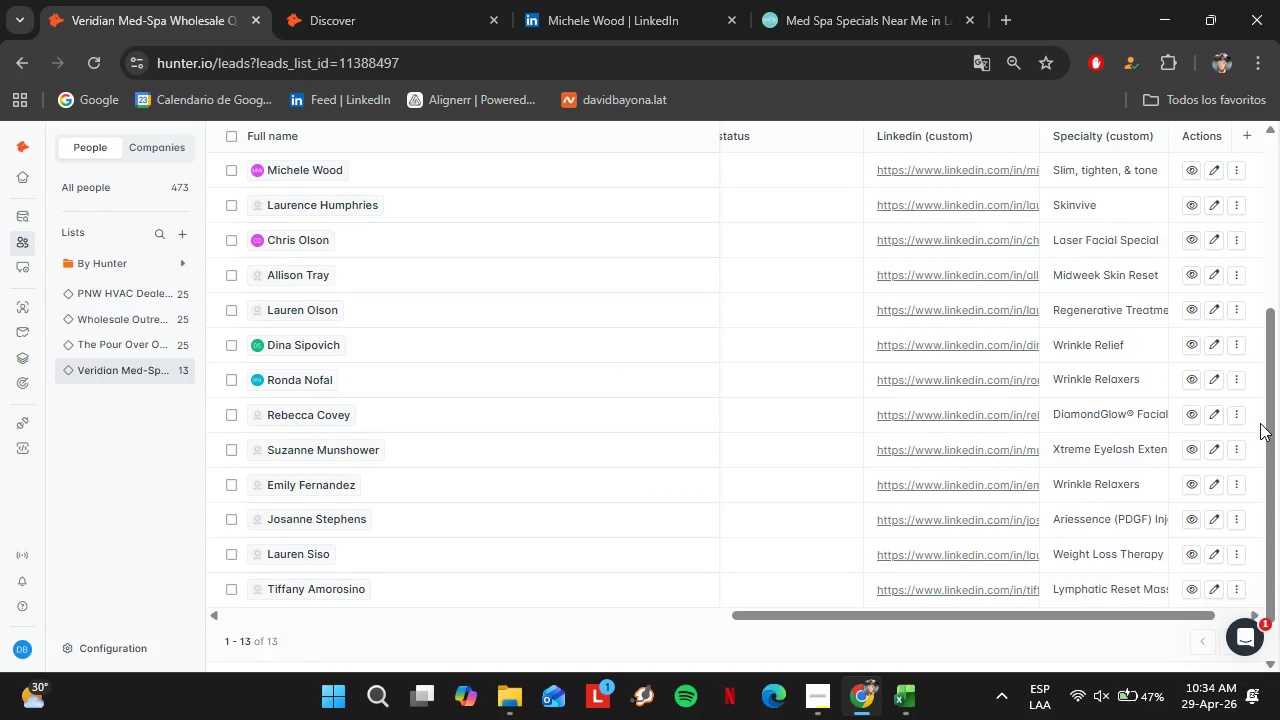 
left_click_drag(start_coordinate=[1271, 440], to_coordinate=[1272, 415])
 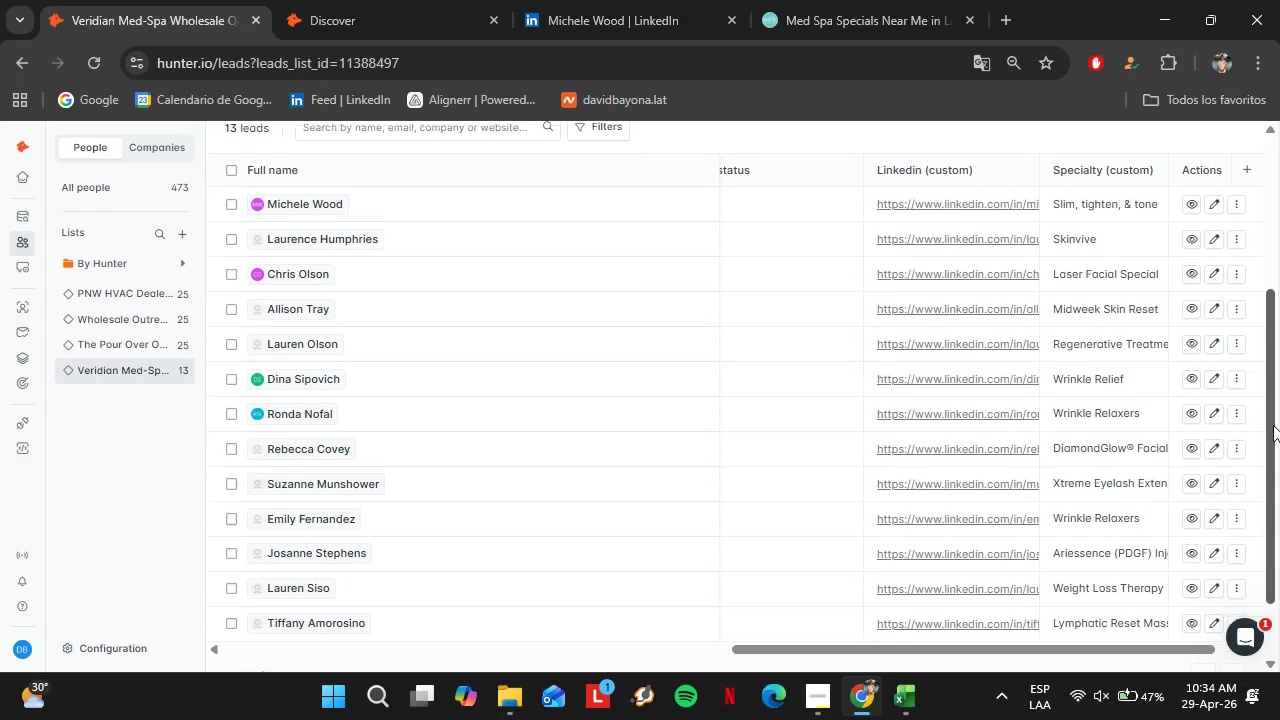 
left_click_drag(start_coordinate=[1272, 415], to_coordinate=[1275, 429])
 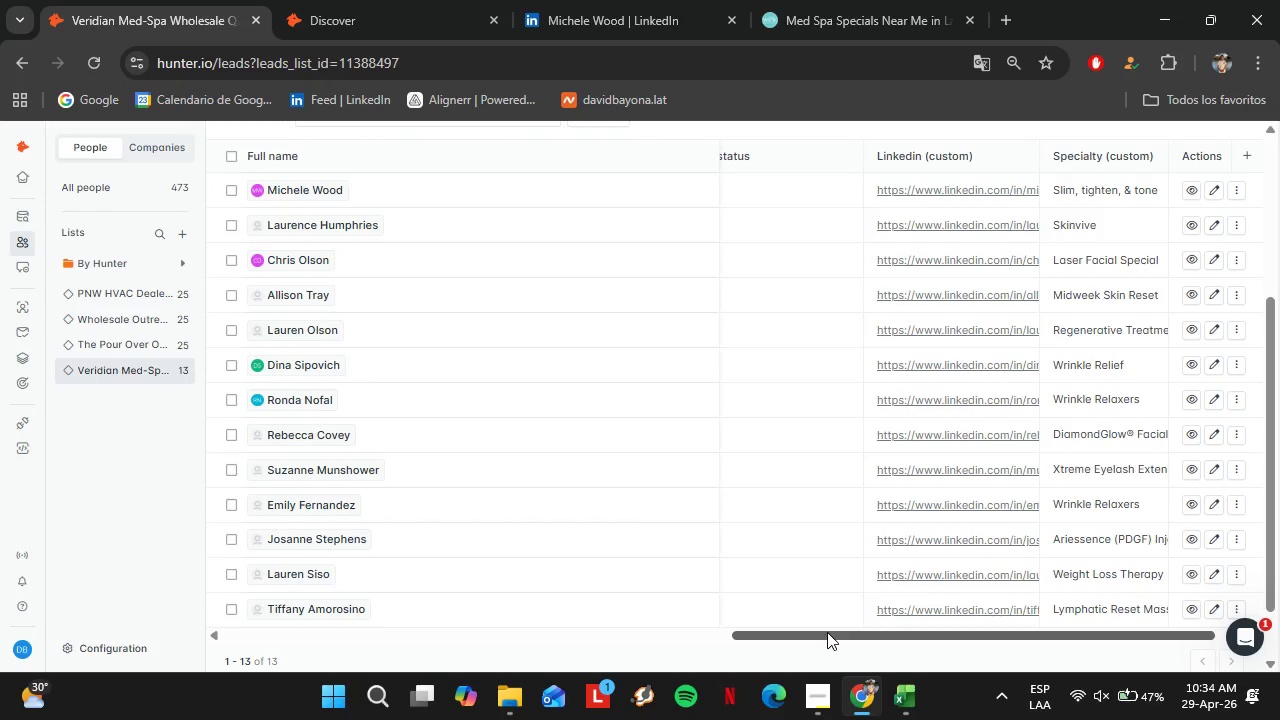 
left_click_drag(start_coordinate=[827, 632], to_coordinate=[606, 623])
 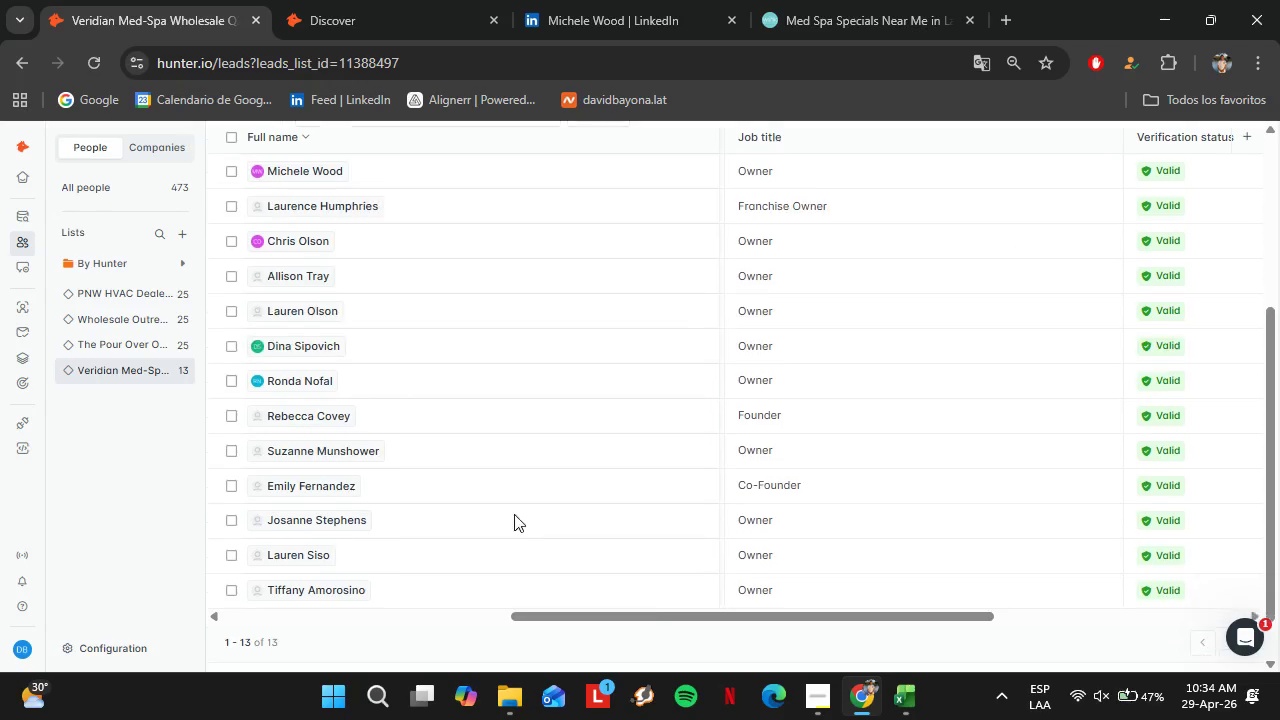 
scroll: coordinate [507, 487], scroll_direction: up, amount: 1.0
 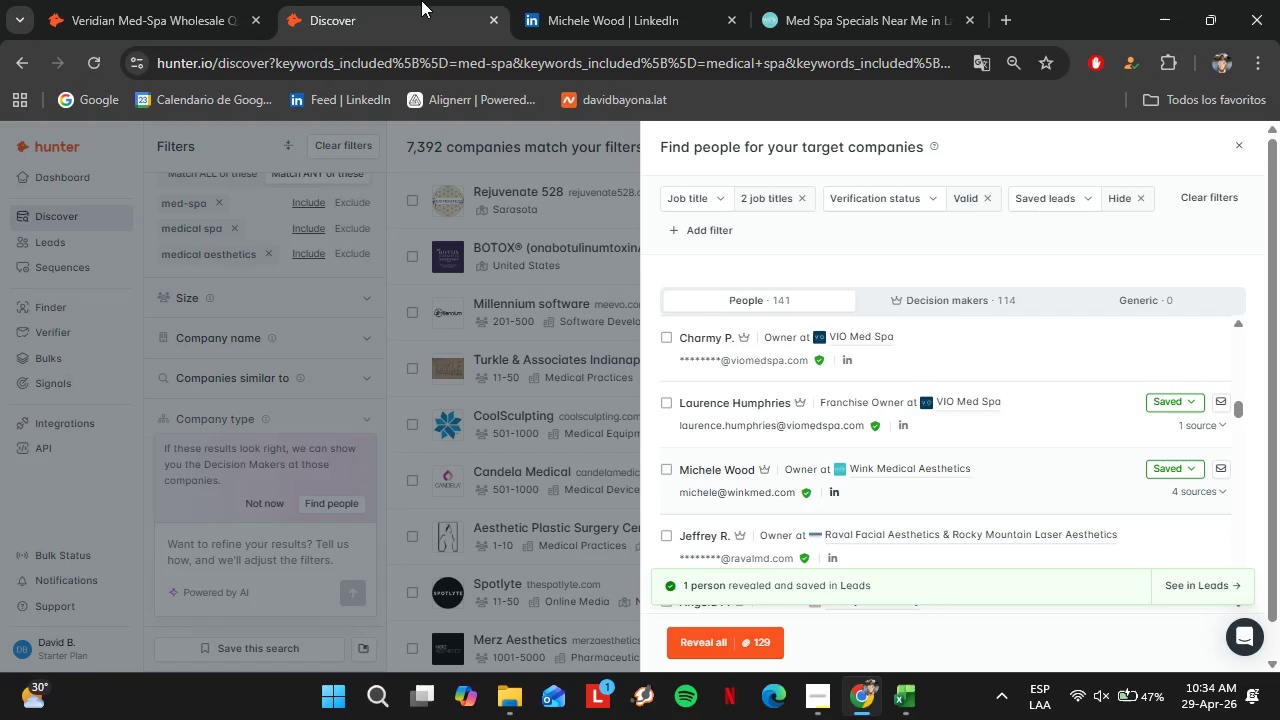 
left_click([421, 0])
 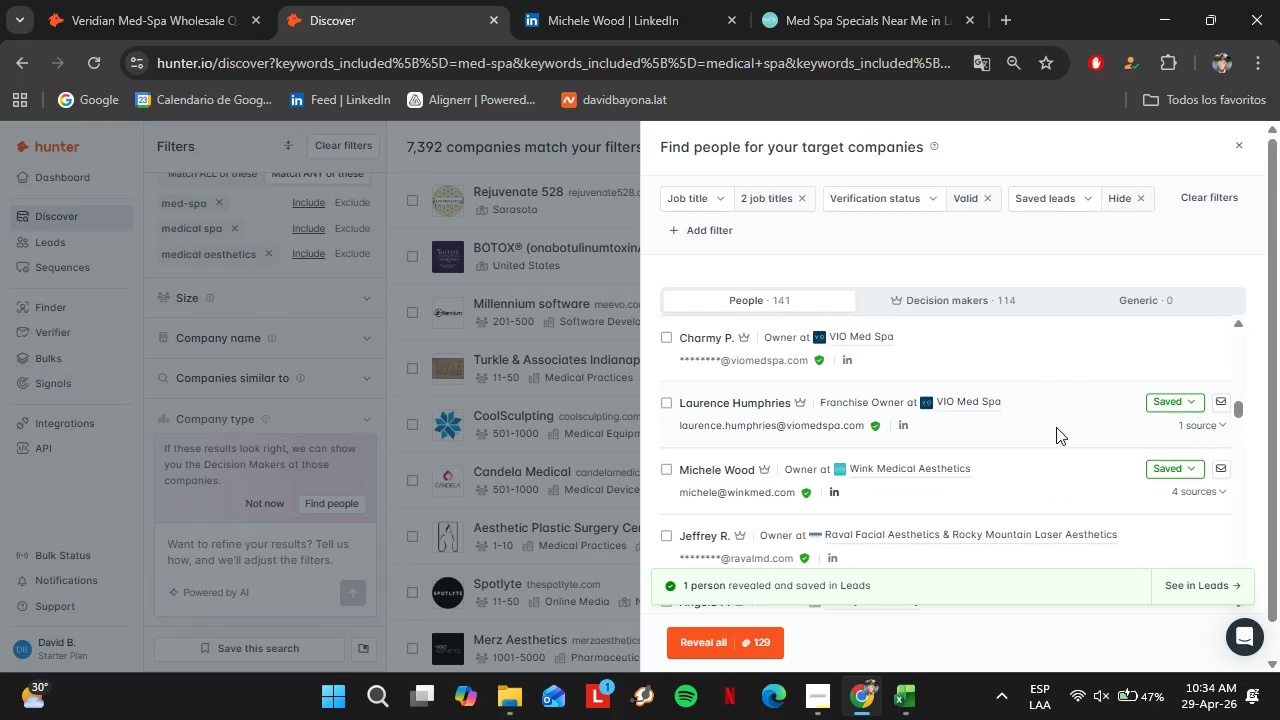 
scroll: coordinate [1083, 473], scroll_direction: down, amount: 2.0
 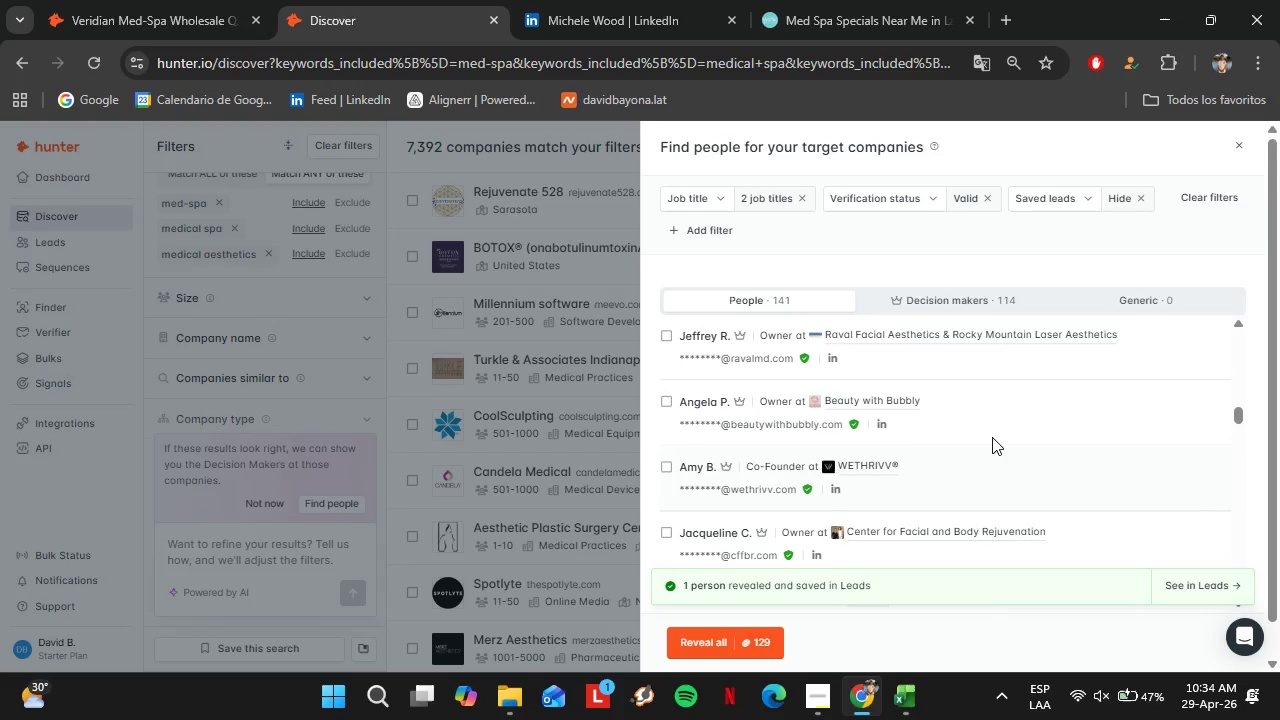 
mouse_move([912, 391])
 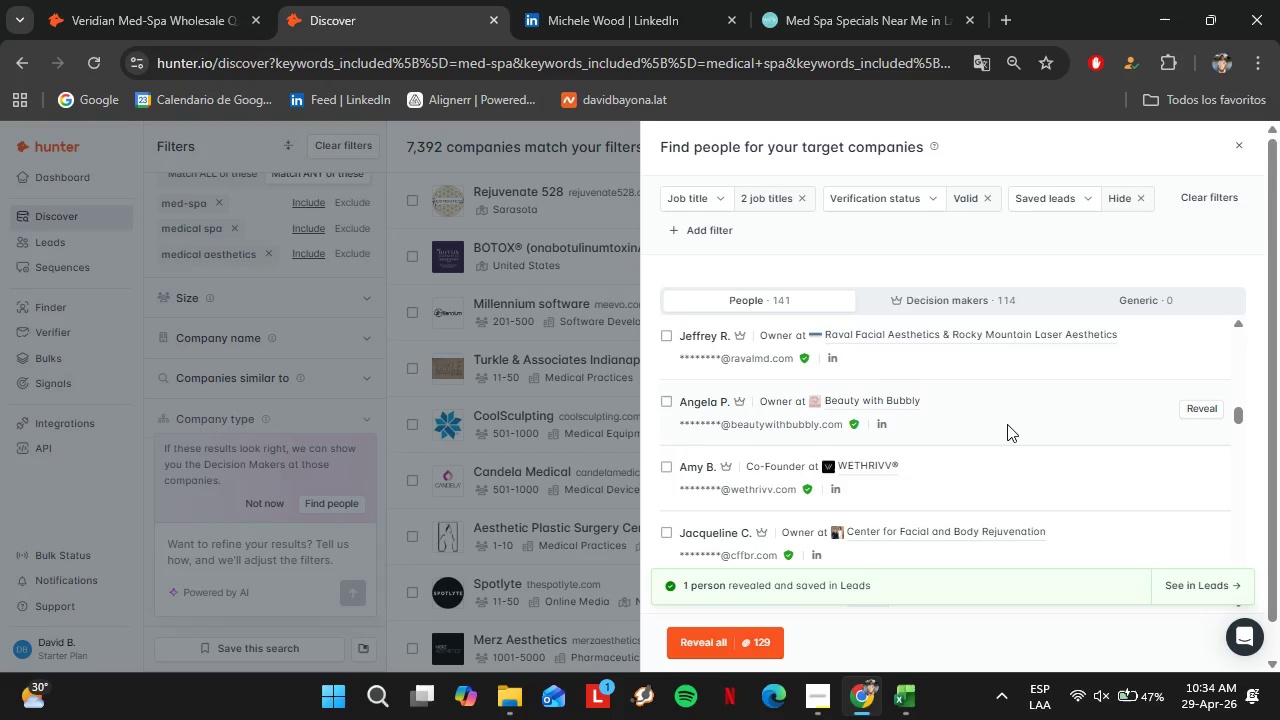 
scroll: coordinate [1019, 403], scroll_direction: down, amount: 4.0
 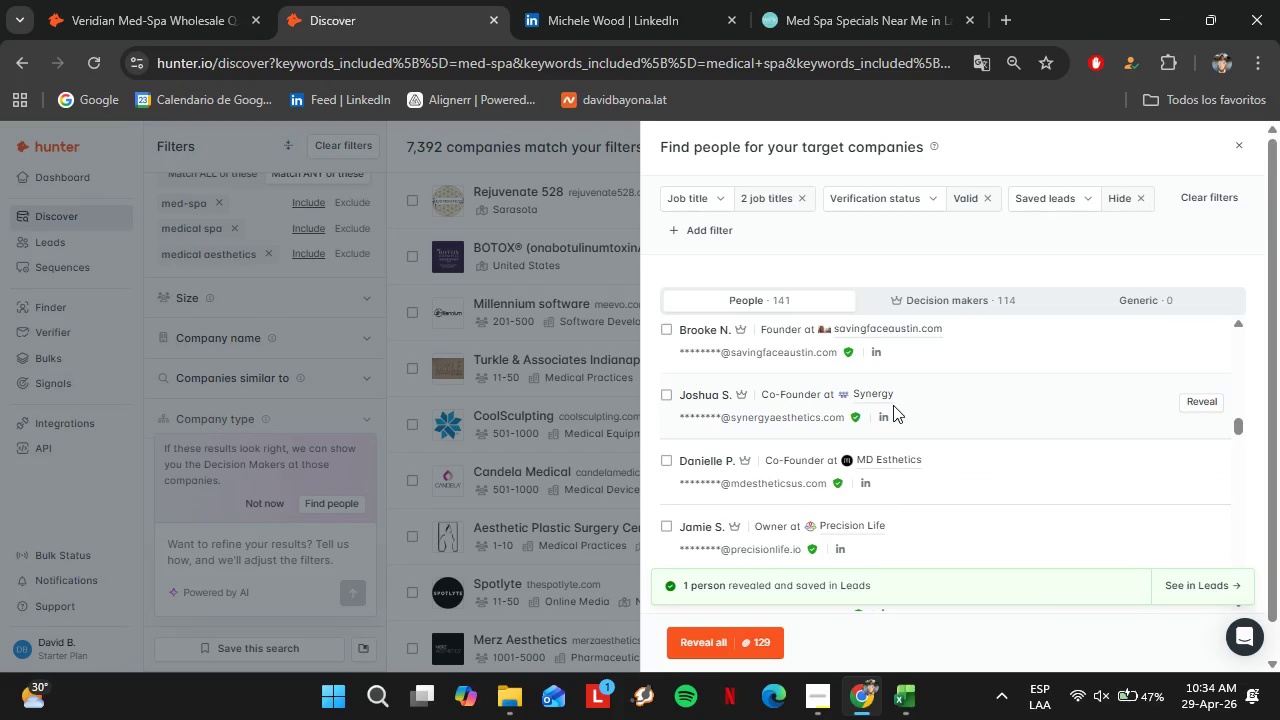 
mouse_move([914, 389])
 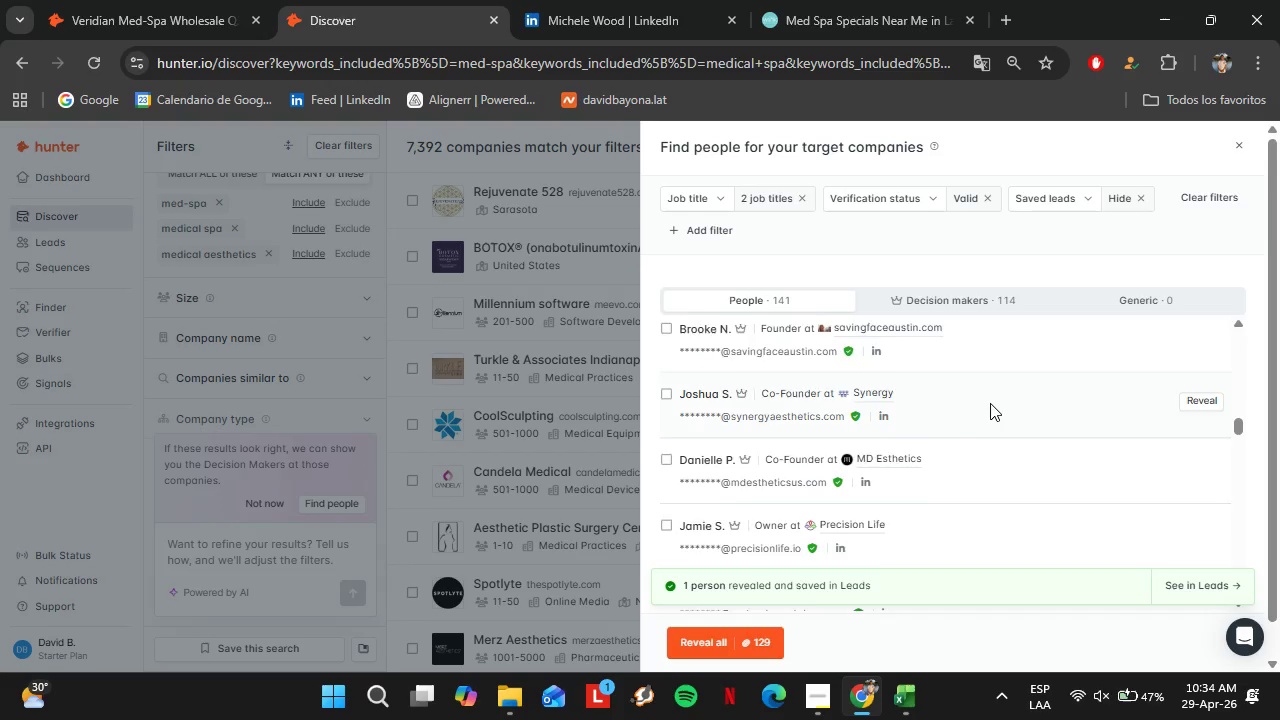 
scroll: coordinate [990, 403], scroll_direction: down, amount: 1.0
 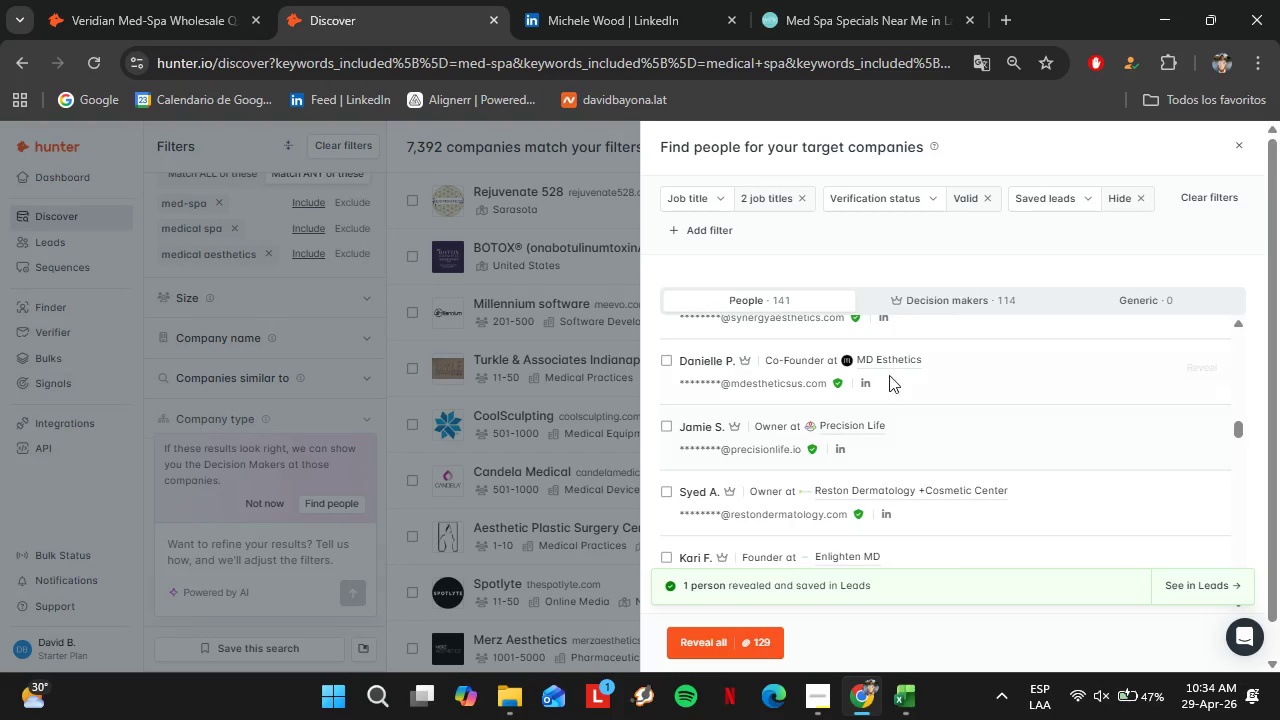 
mouse_move([910, 371])
 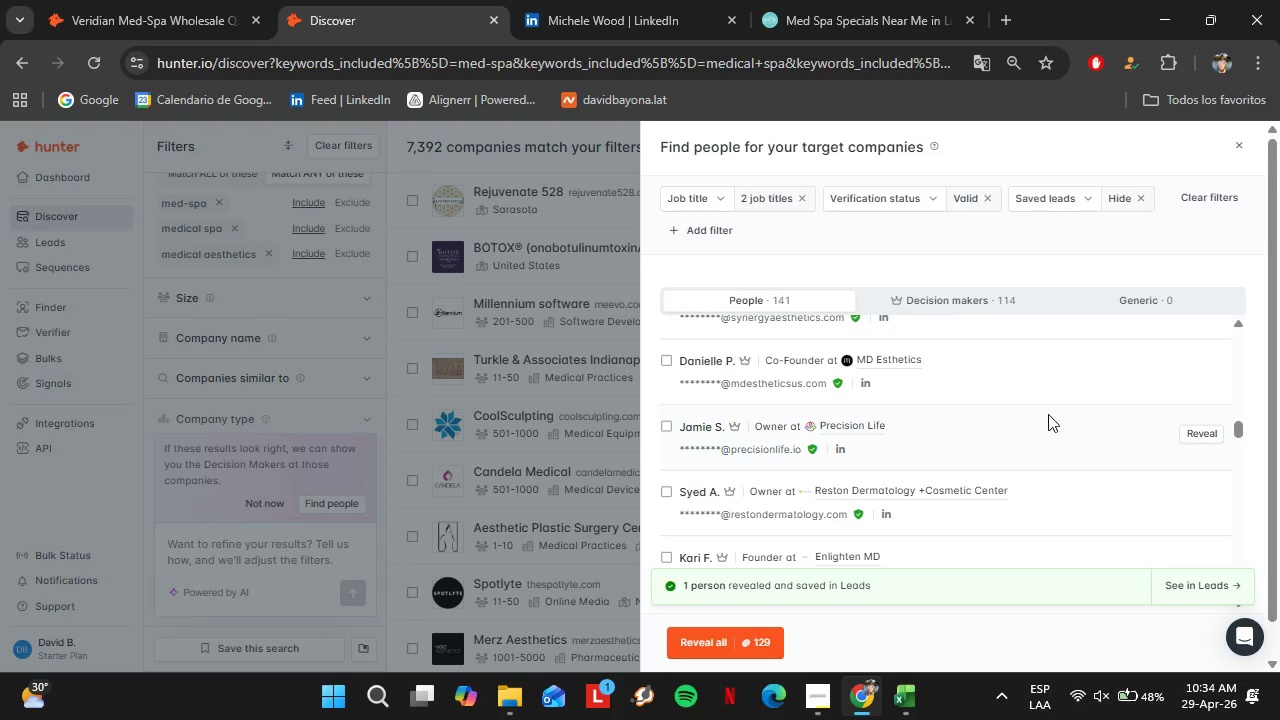 
mouse_move([890, 422])
 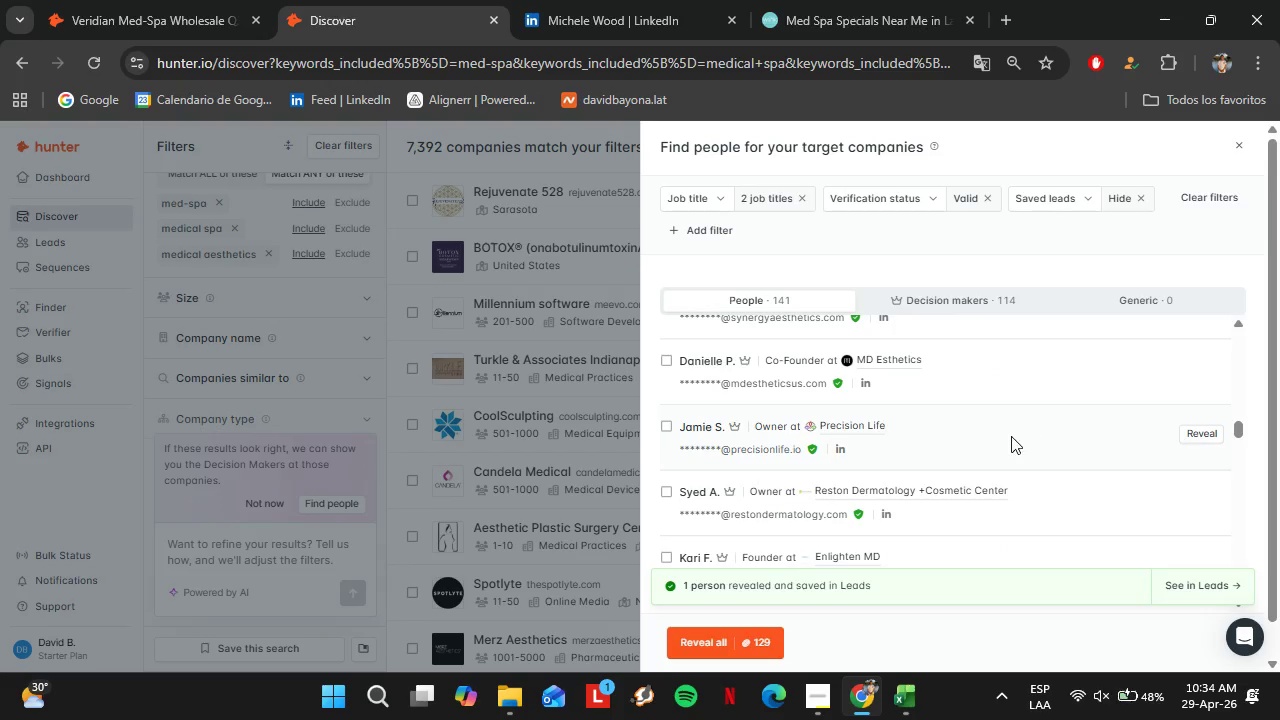 
mouse_move([972, 487])
 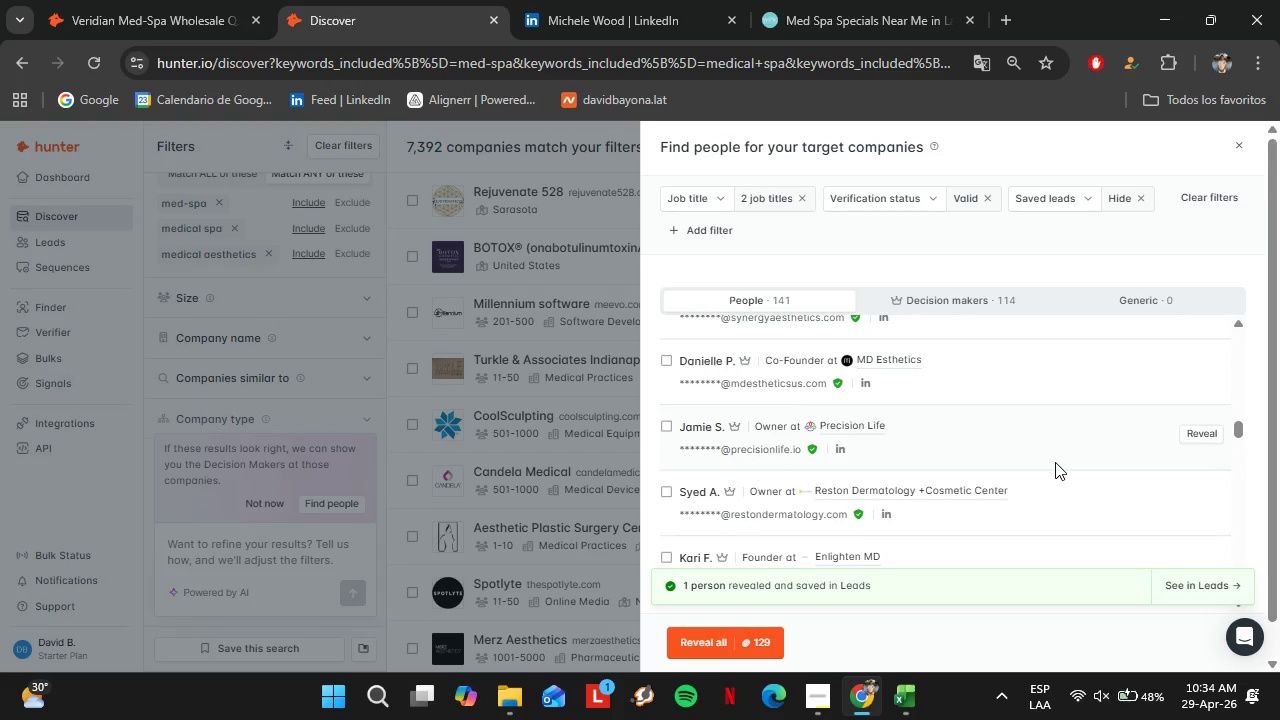 
scroll: coordinate [1049, 461], scroll_direction: down, amount: 2.0
 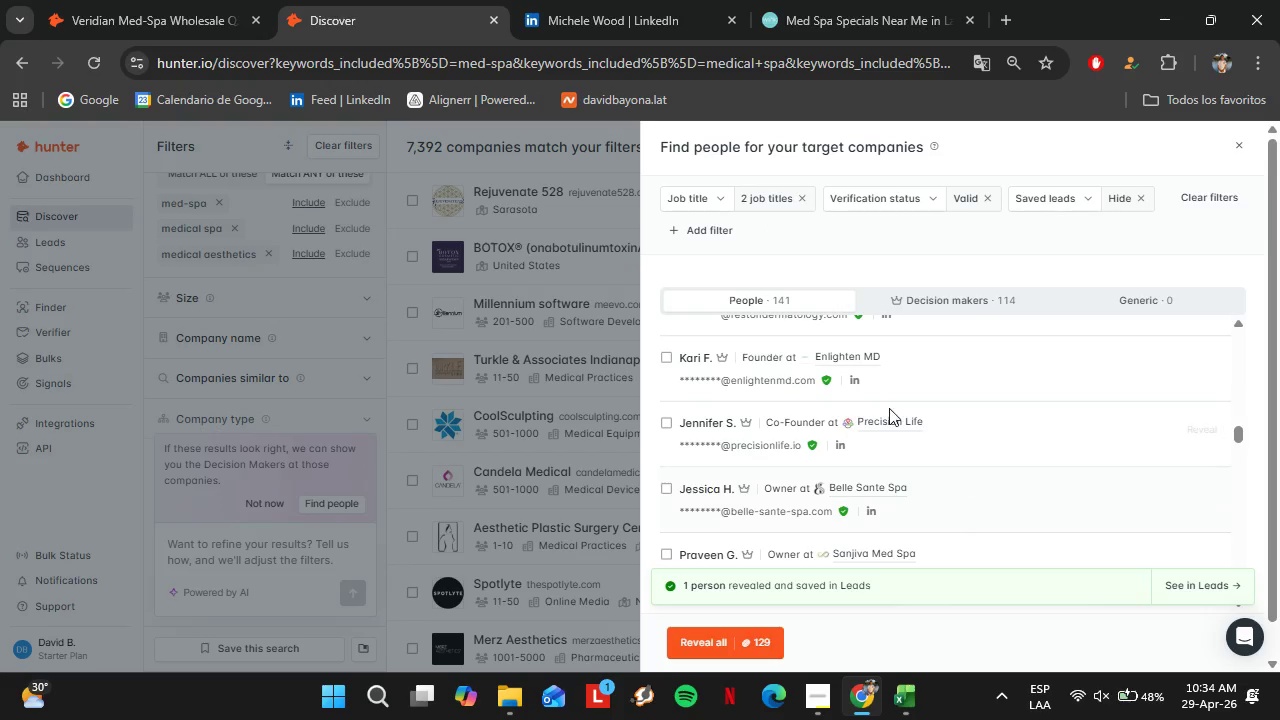 
mouse_move([931, 424])
 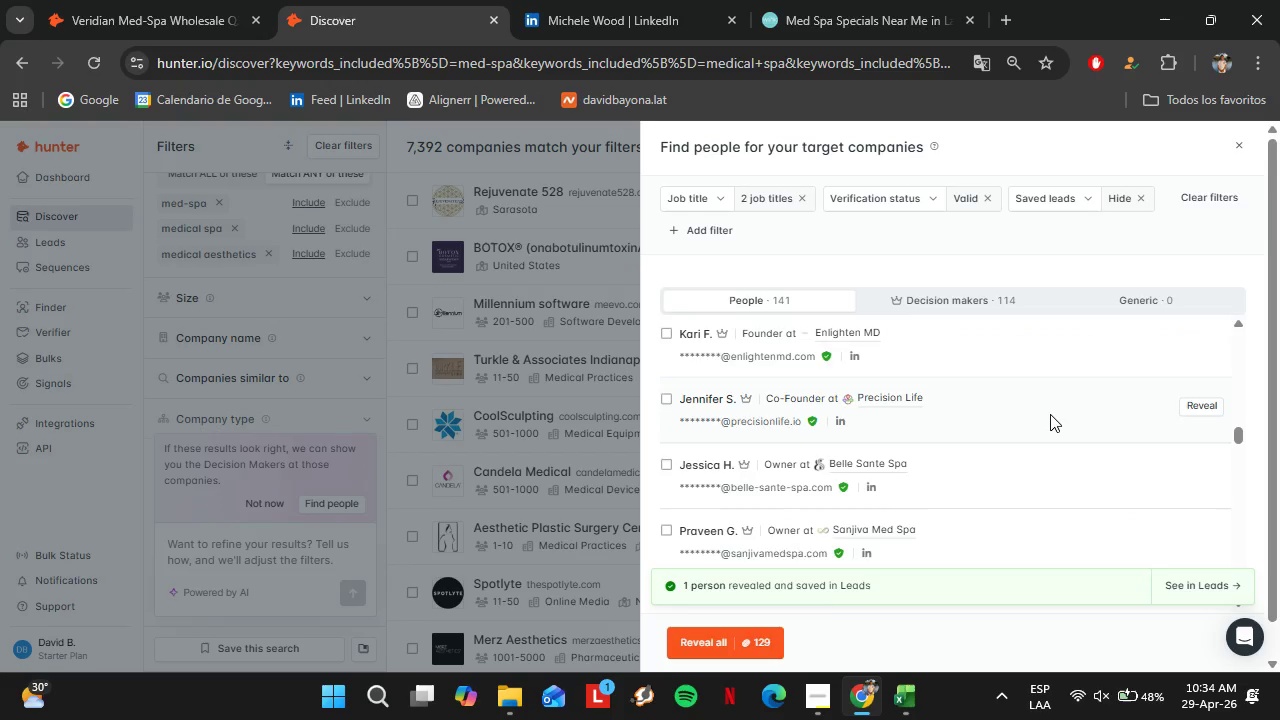 
scroll: coordinate [1050, 414], scroll_direction: down, amount: 1.0
 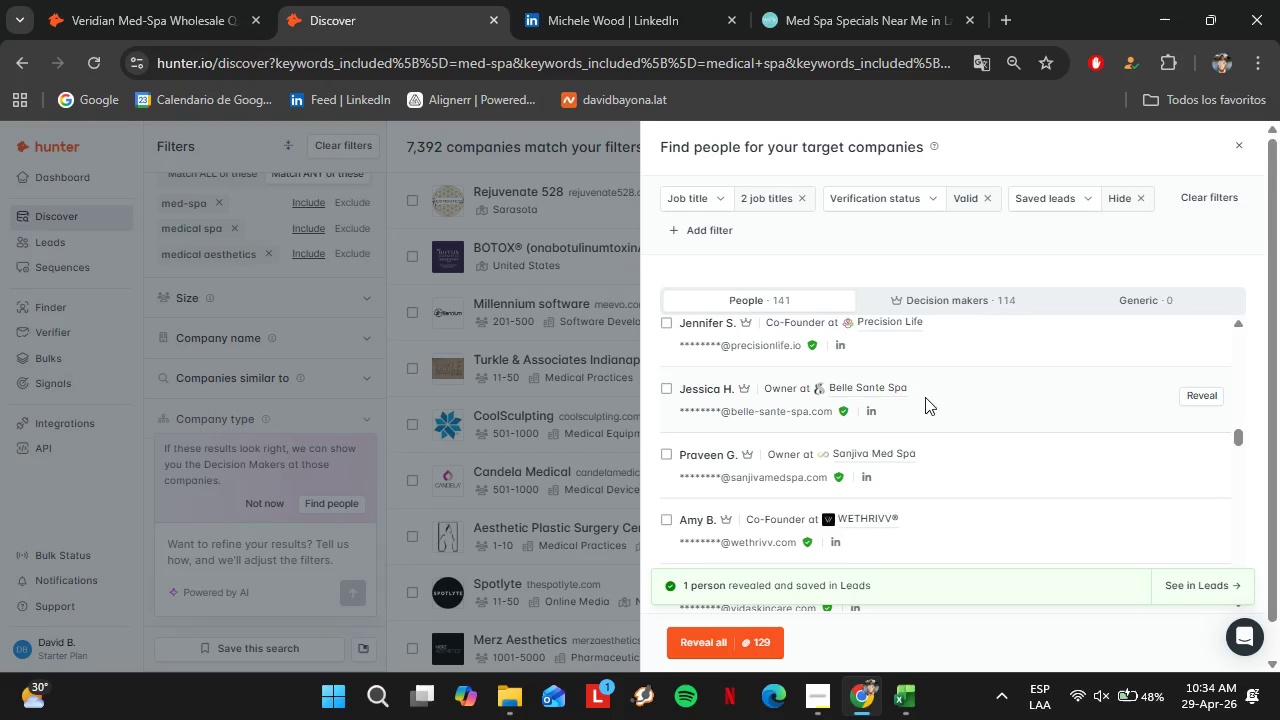 
mouse_move([932, 379])
 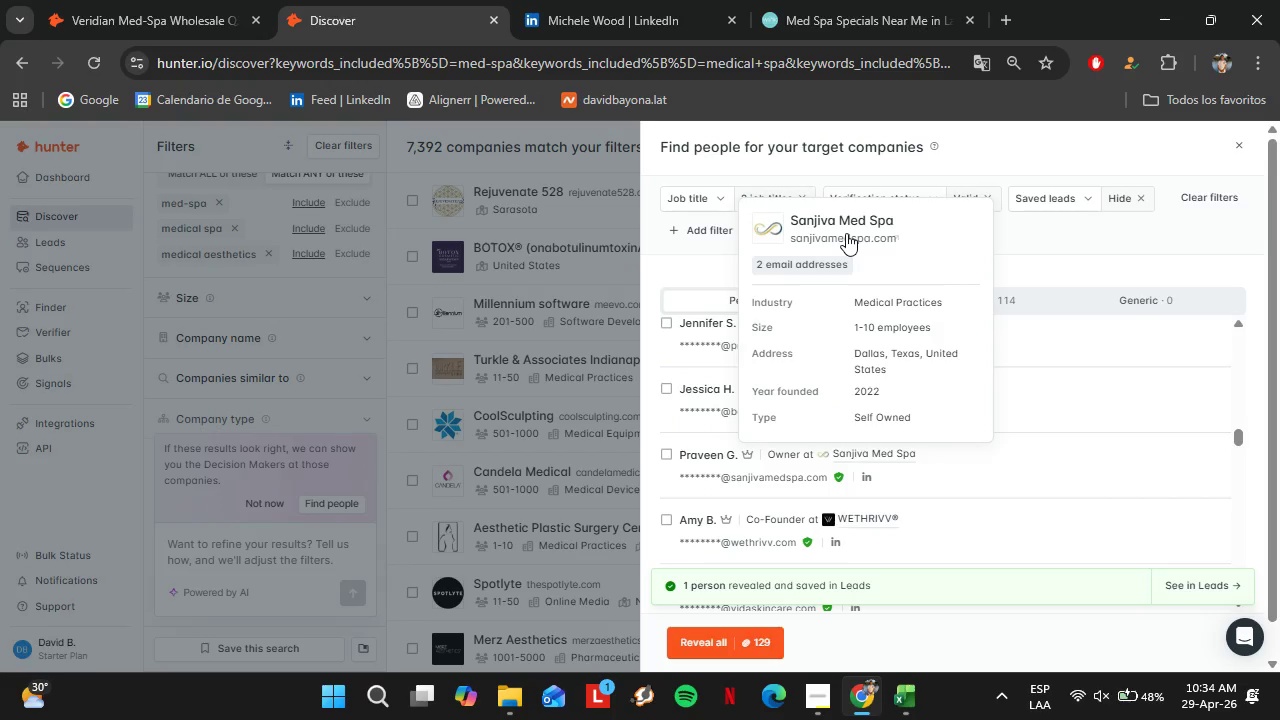 
left_click([846, 234])
 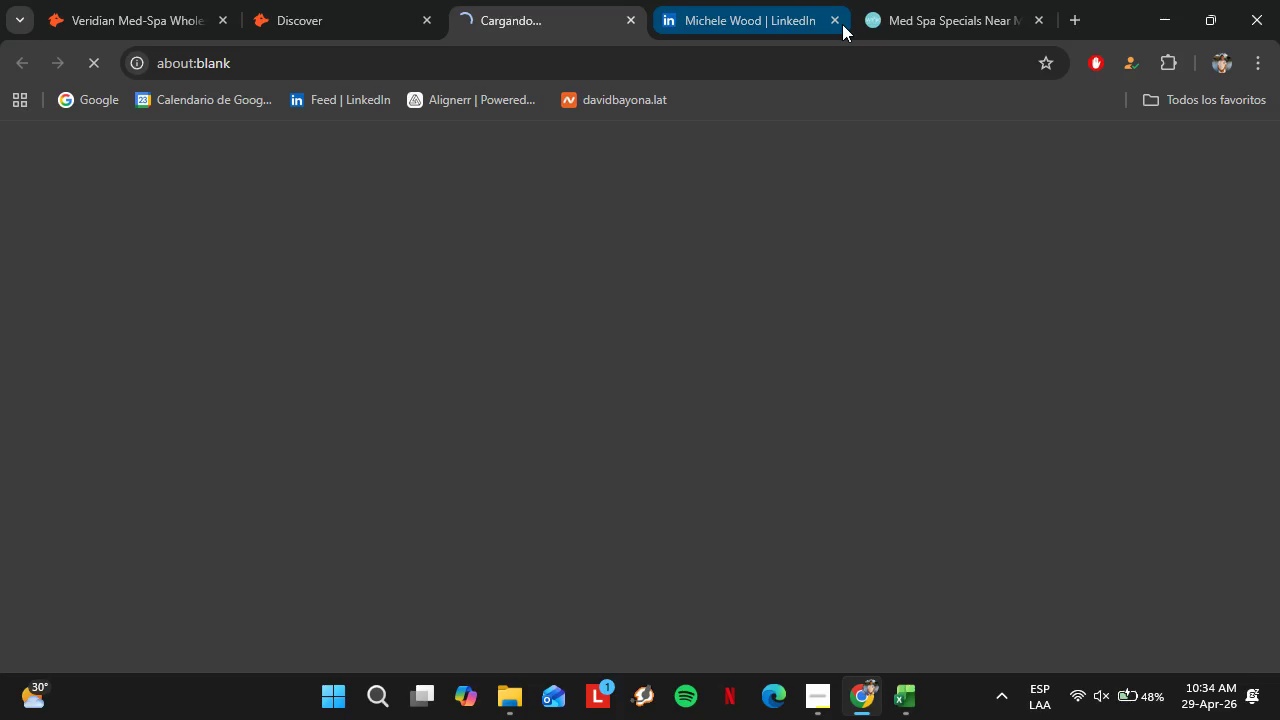 
left_click([838, 22])
 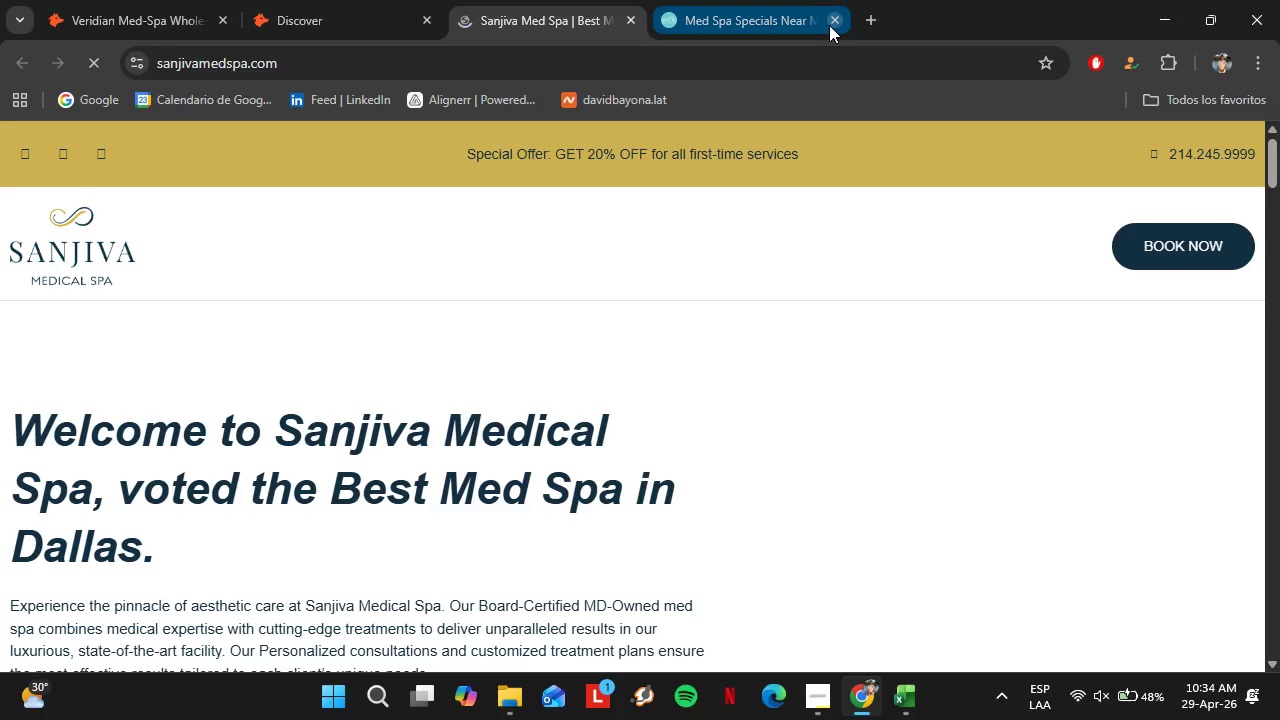 
left_click([831, 25])
 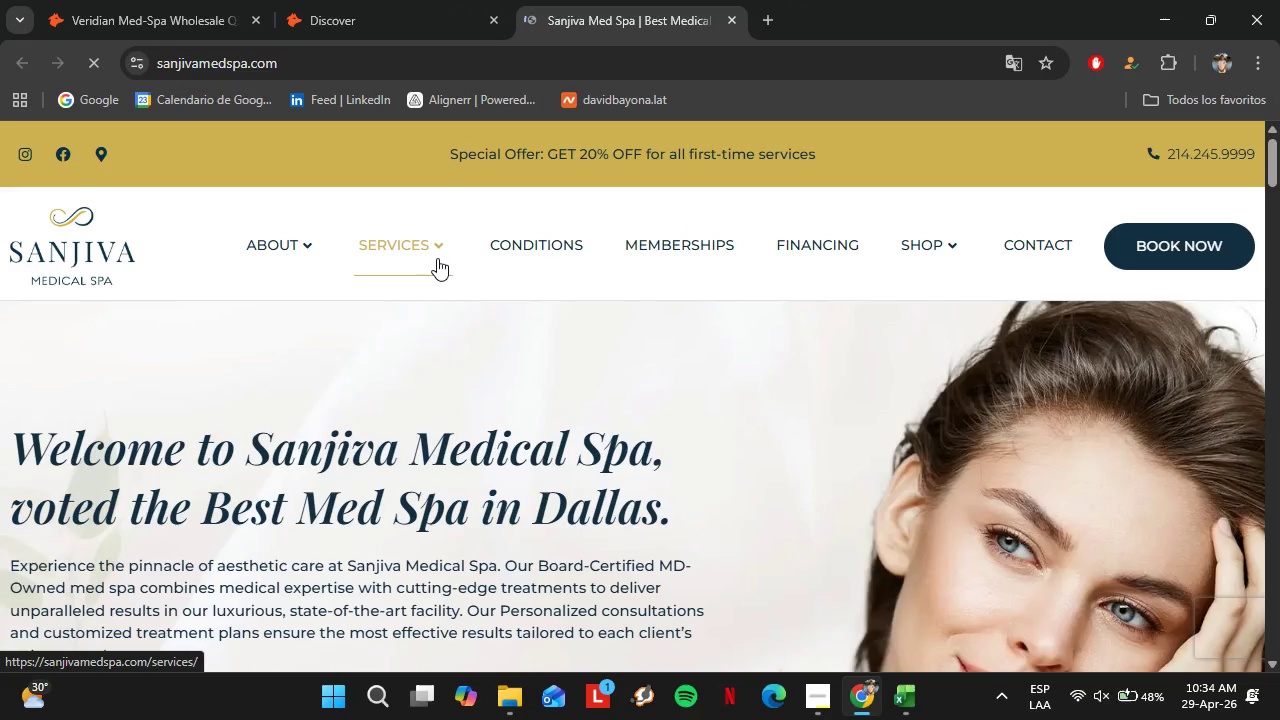 
left_click([422, 255])
 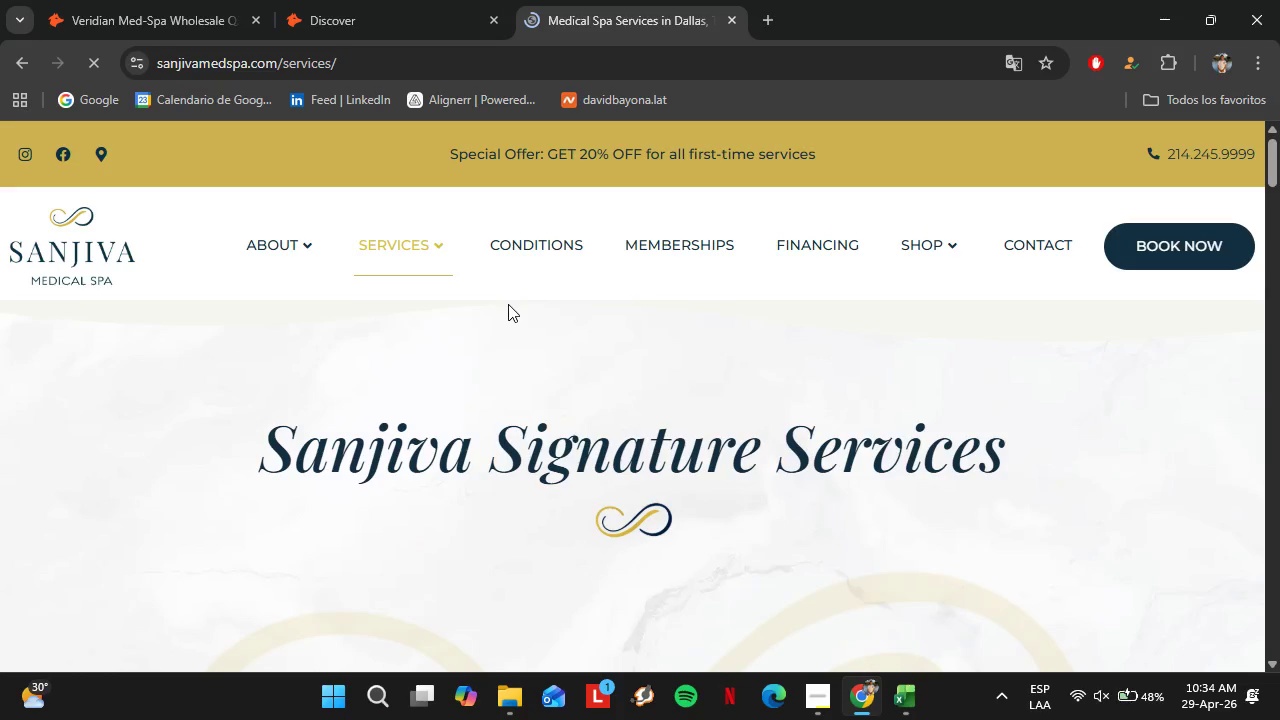 
mouse_move([433, 251])
 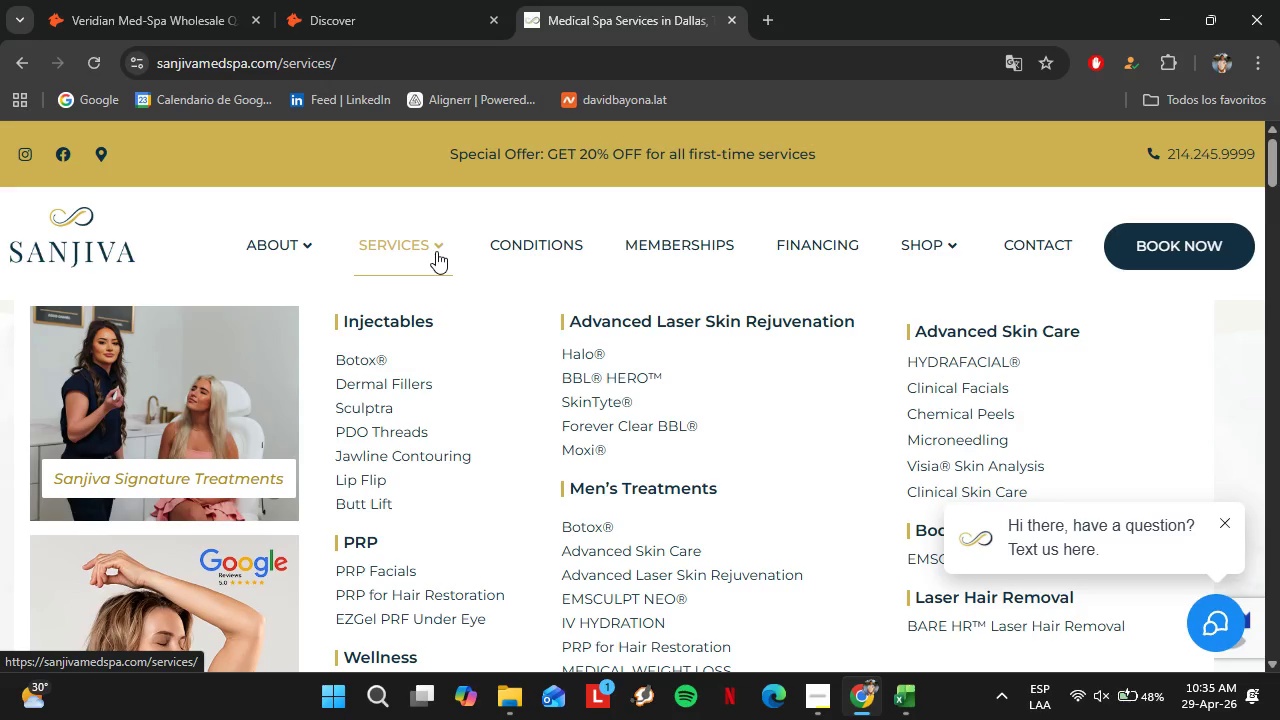 
left_click([1221, 520])
 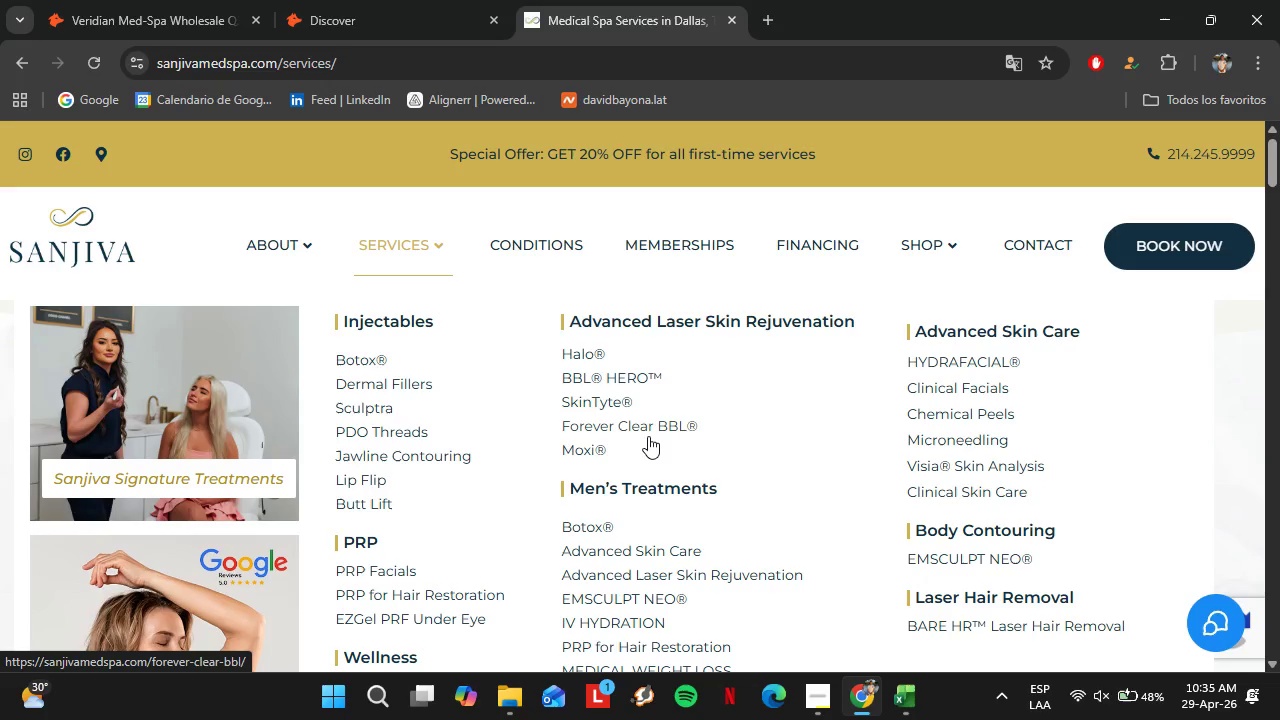 
scroll: coordinate [707, 464], scroll_direction: down, amount: 3.0
 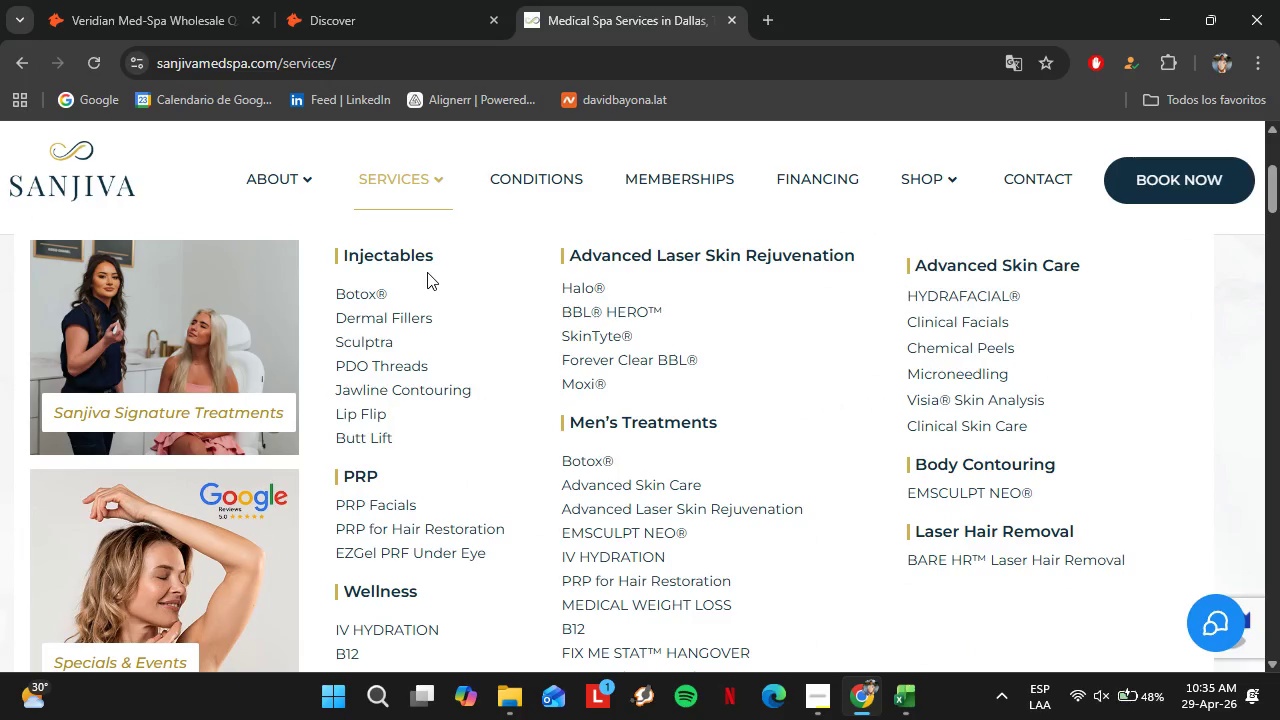 
wait(41.17)
 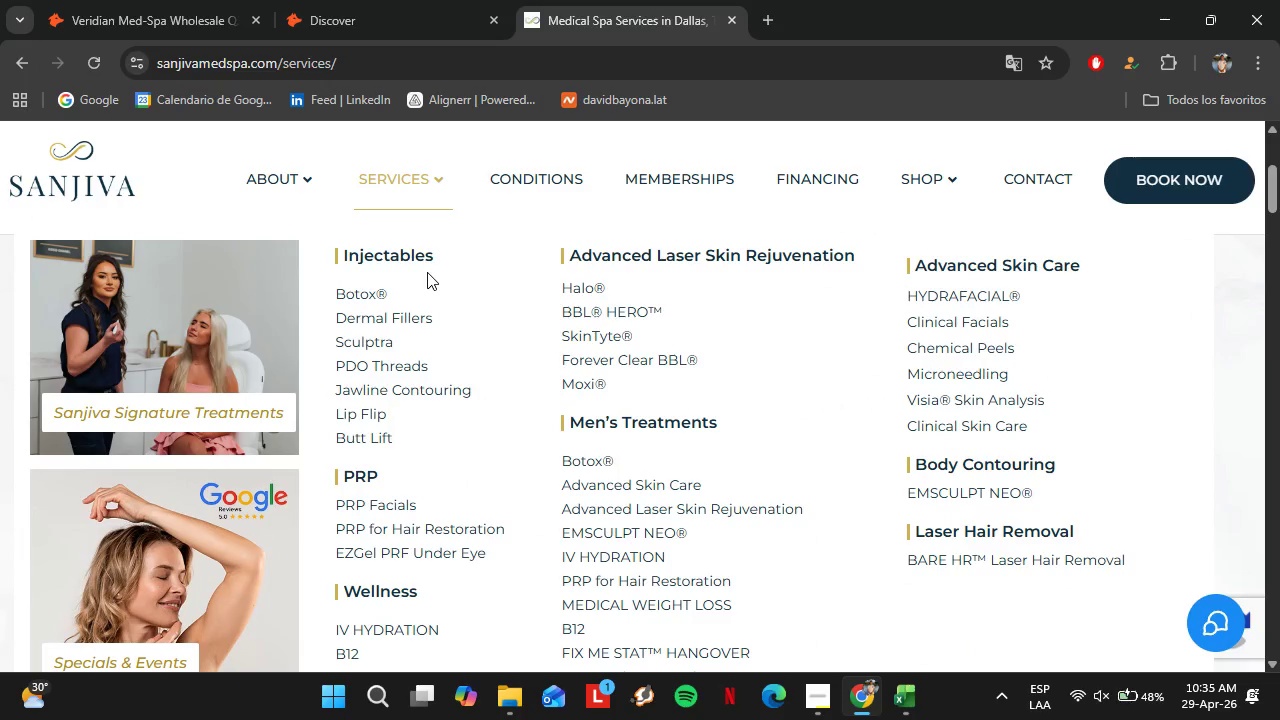 
scroll: coordinate [795, 444], scroll_direction: down, amount: 4.0
 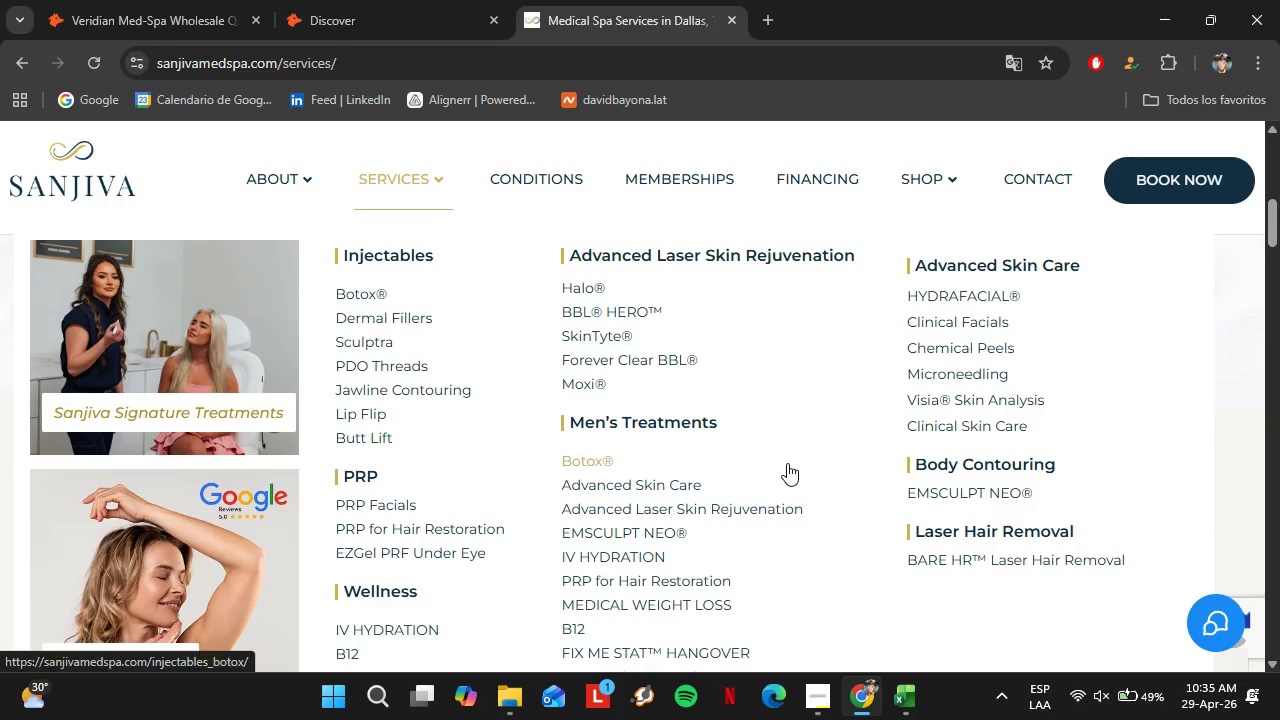 
scroll: coordinate [786, 431], scroll_direction: up, amount: 9.0
 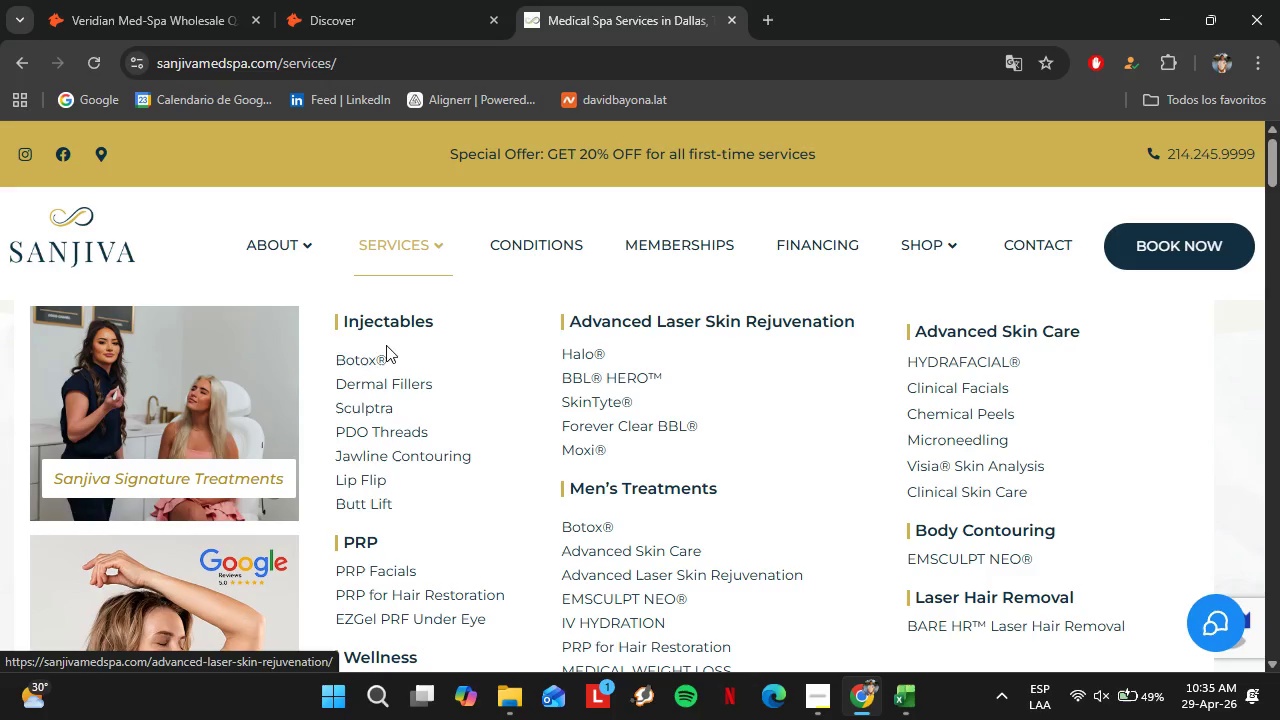 
wait(6.96)
 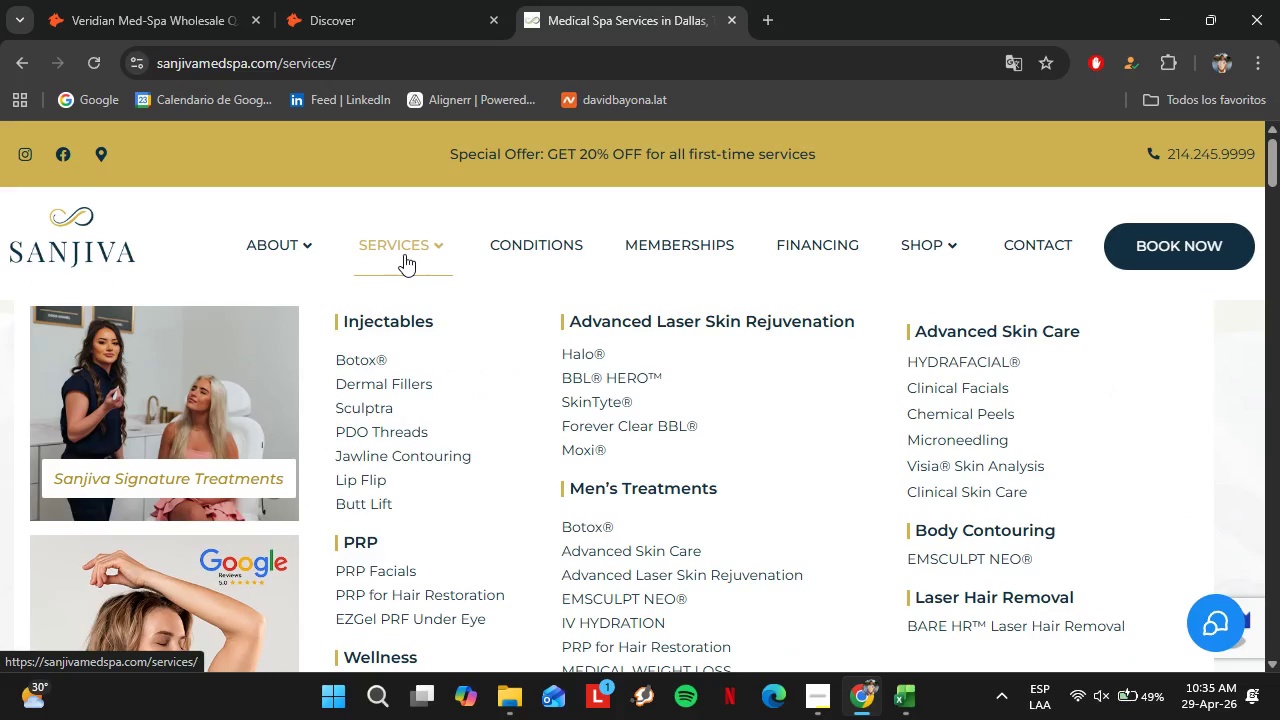 
scroll: coordinate [452, 415], scroll_direction: down, amount: 4.0
 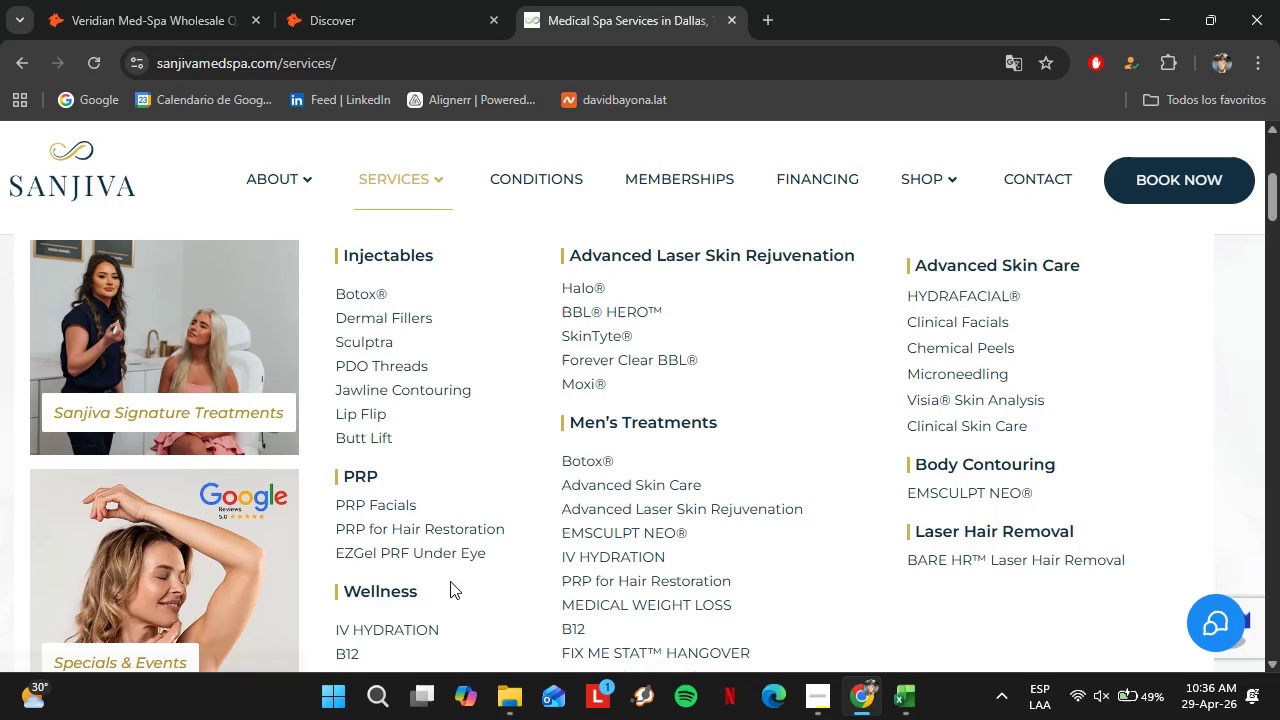 
wait(6.66)
 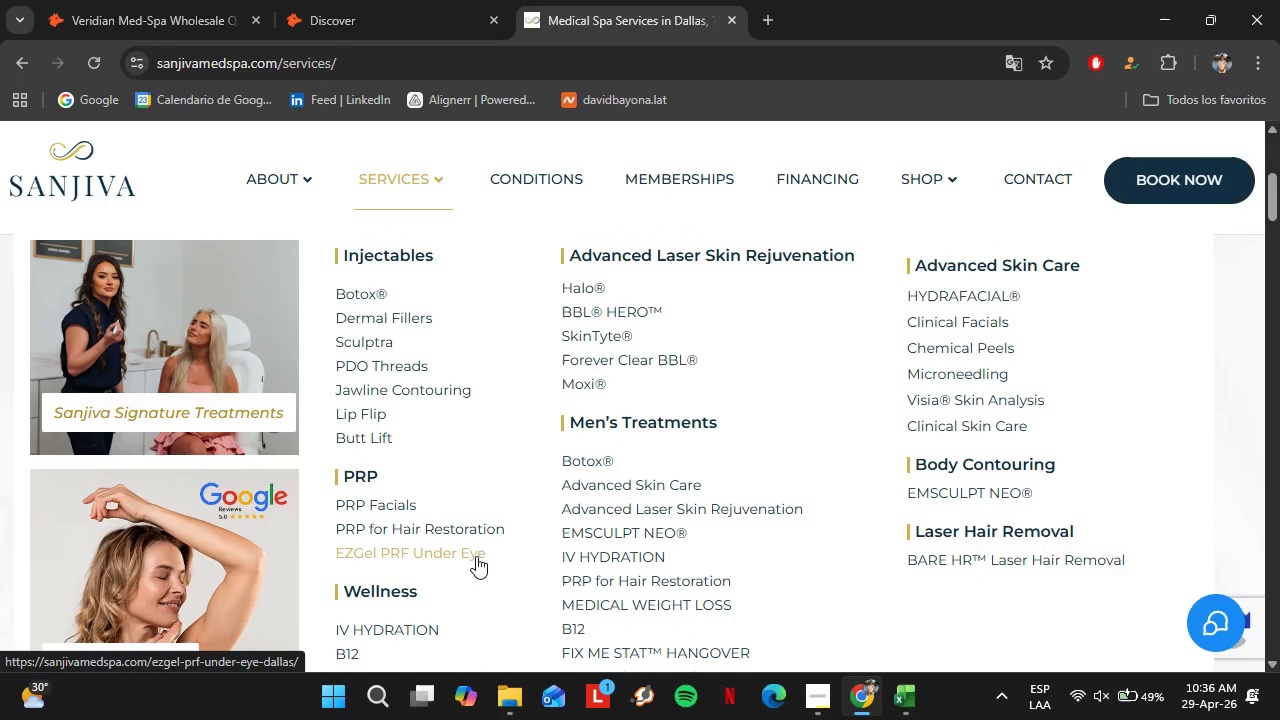 
scroll: coordinate [657, 456], scroll_direction: down, amount: 3.0
 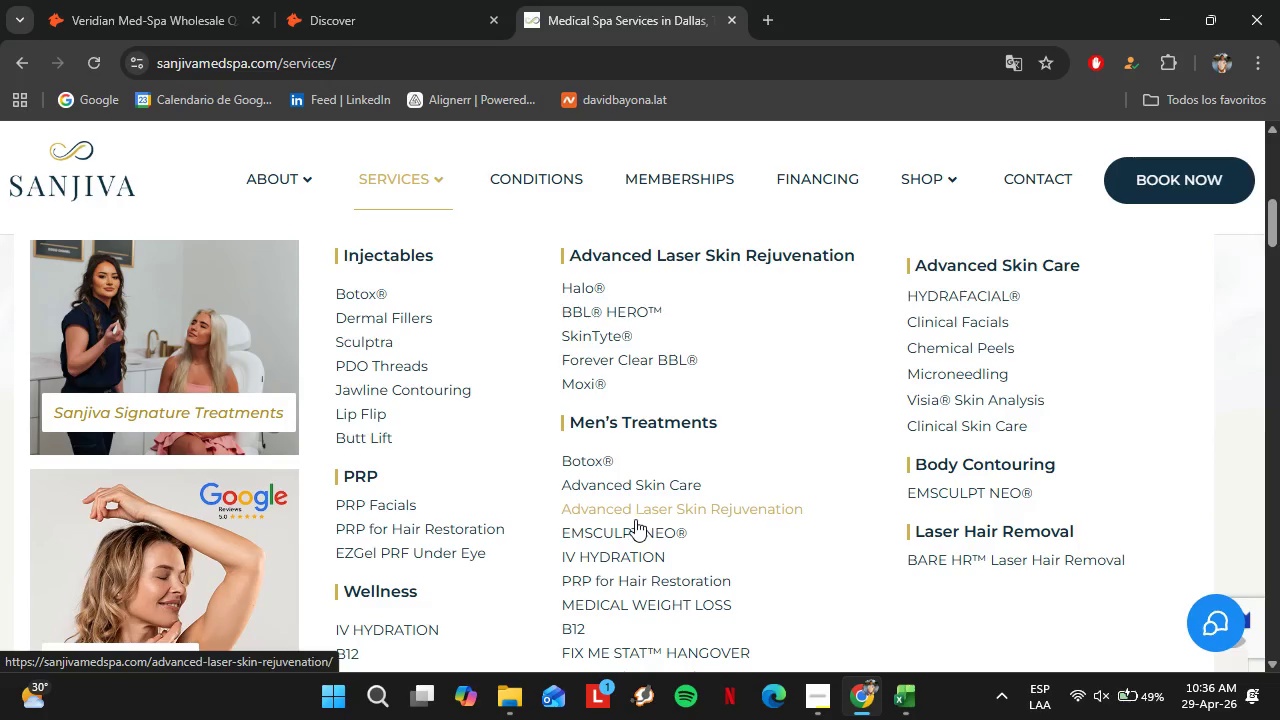 
scroll: coordinate [618, 537], scroll_direction: none, amount: 0.0
 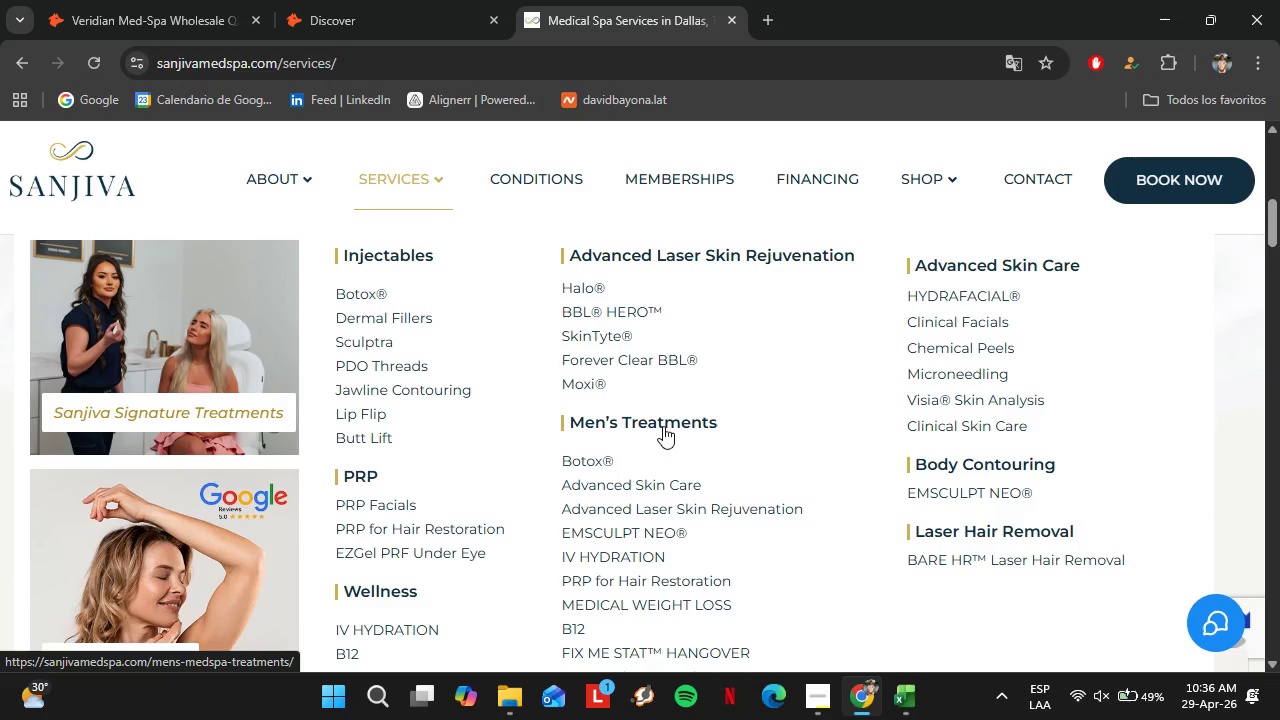 
scroll: coordinate [886, 396], scroll_direction: up, amount: 3.0
 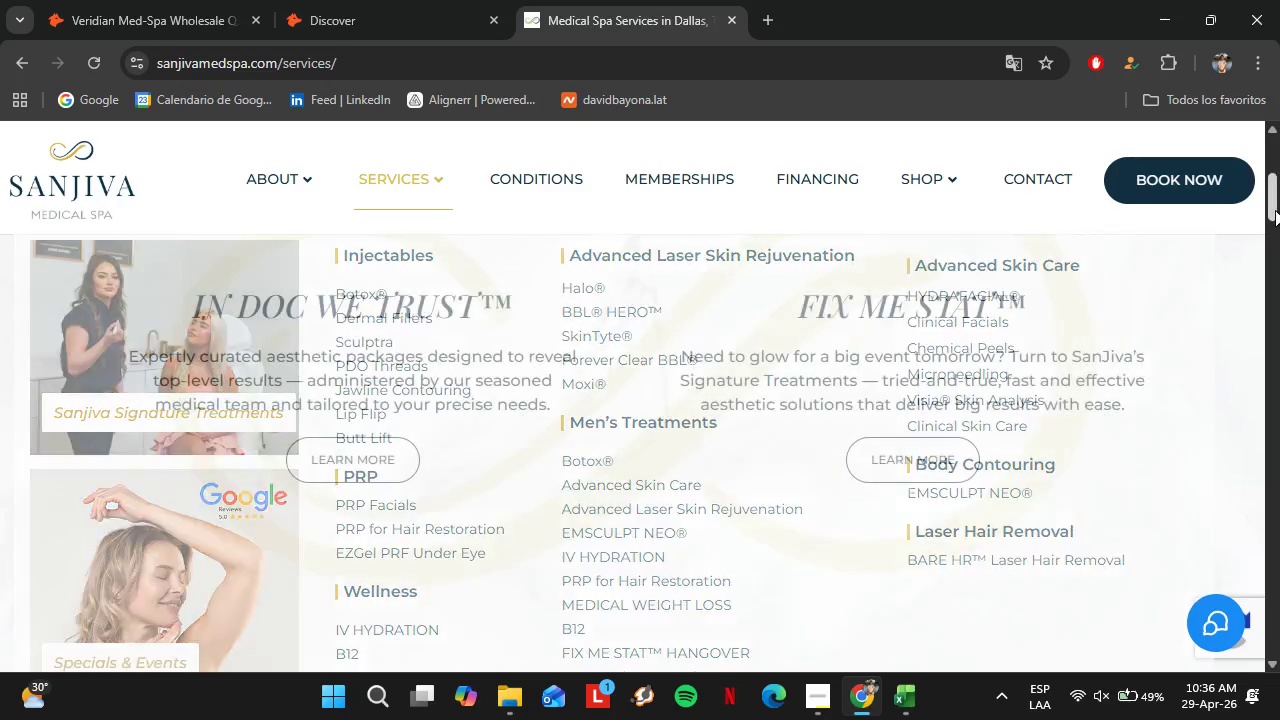 
left_click_drag(start_coordinate=[1275, 210], to_coordinate=[1275, 187])
 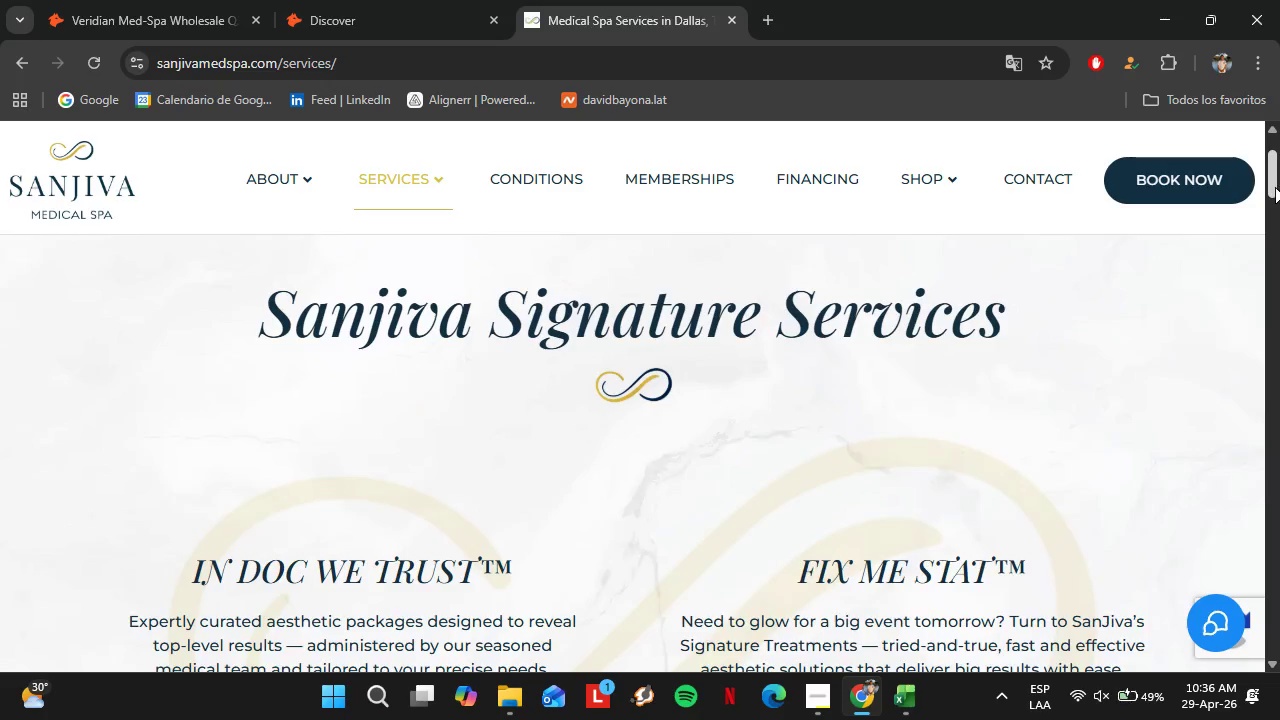 
left_click_drag(start_coordinate=[1275, 187], to_coordinate=[1279, 207])
 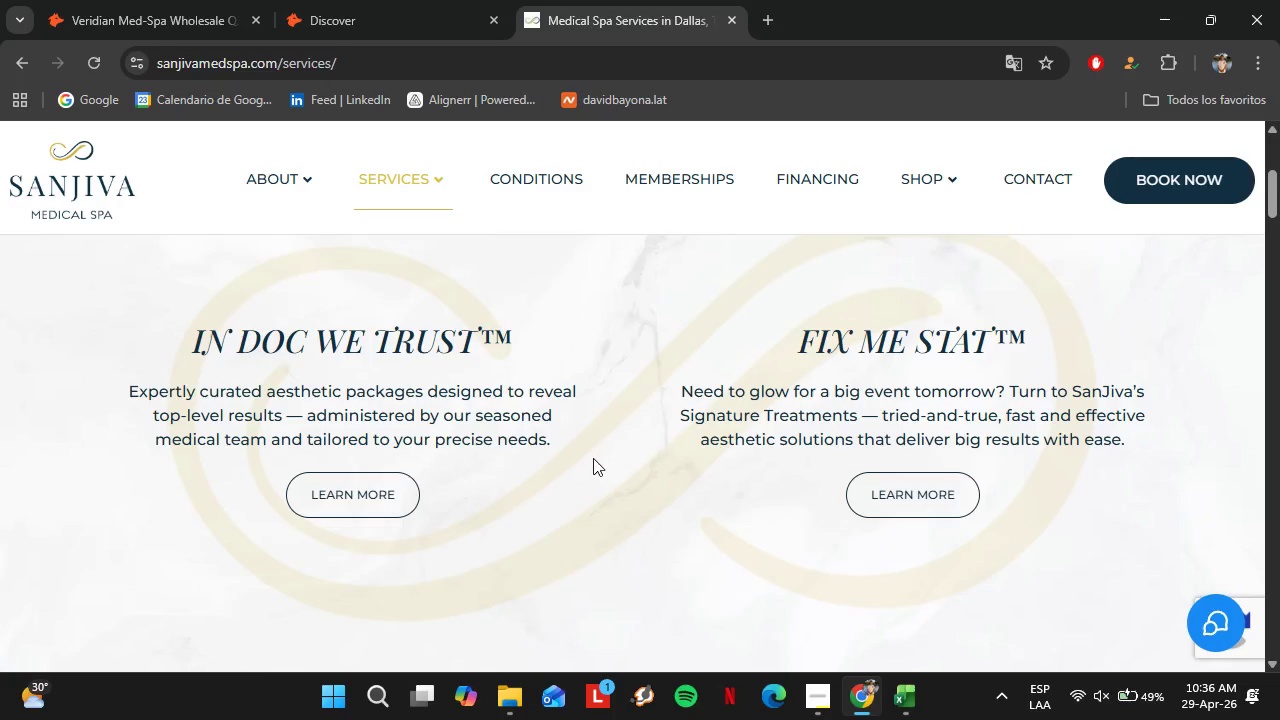 
scroll: coordinate [680, 465], scroll_direction: down, amount: 9.0
 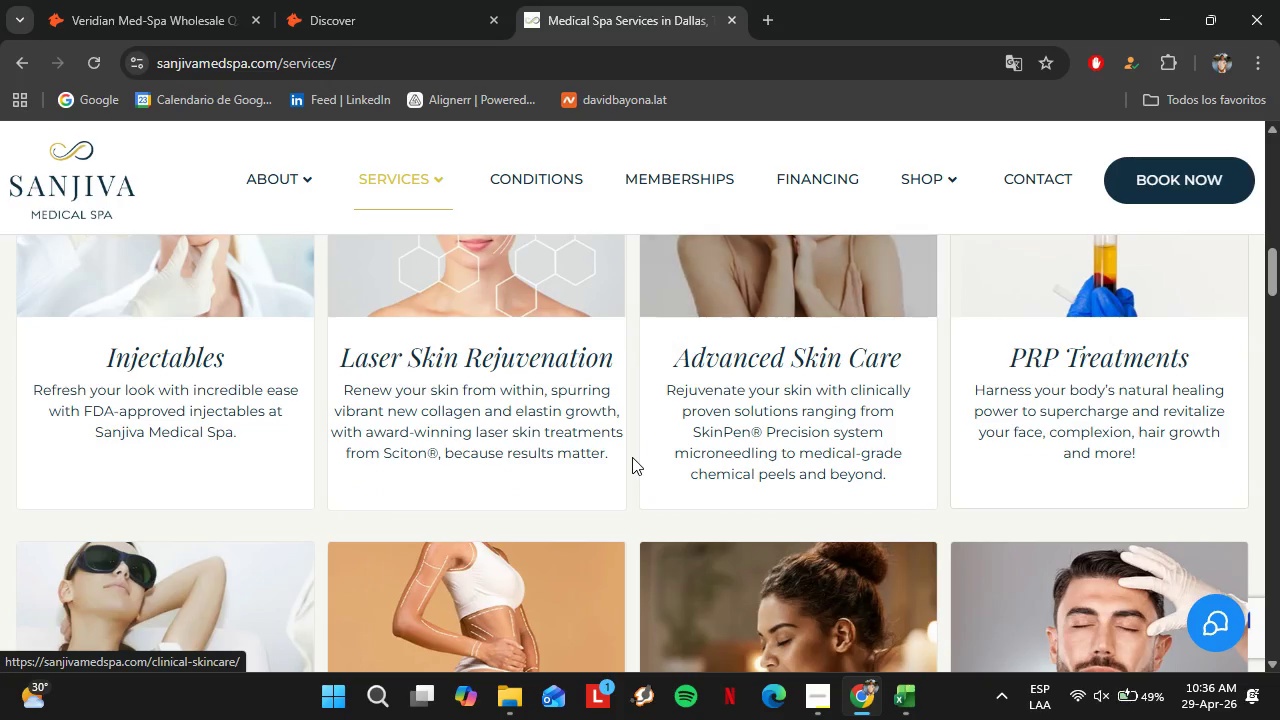 
scroll: coordinate [633, 444], scroll_direction: up, amount: 2.0
 